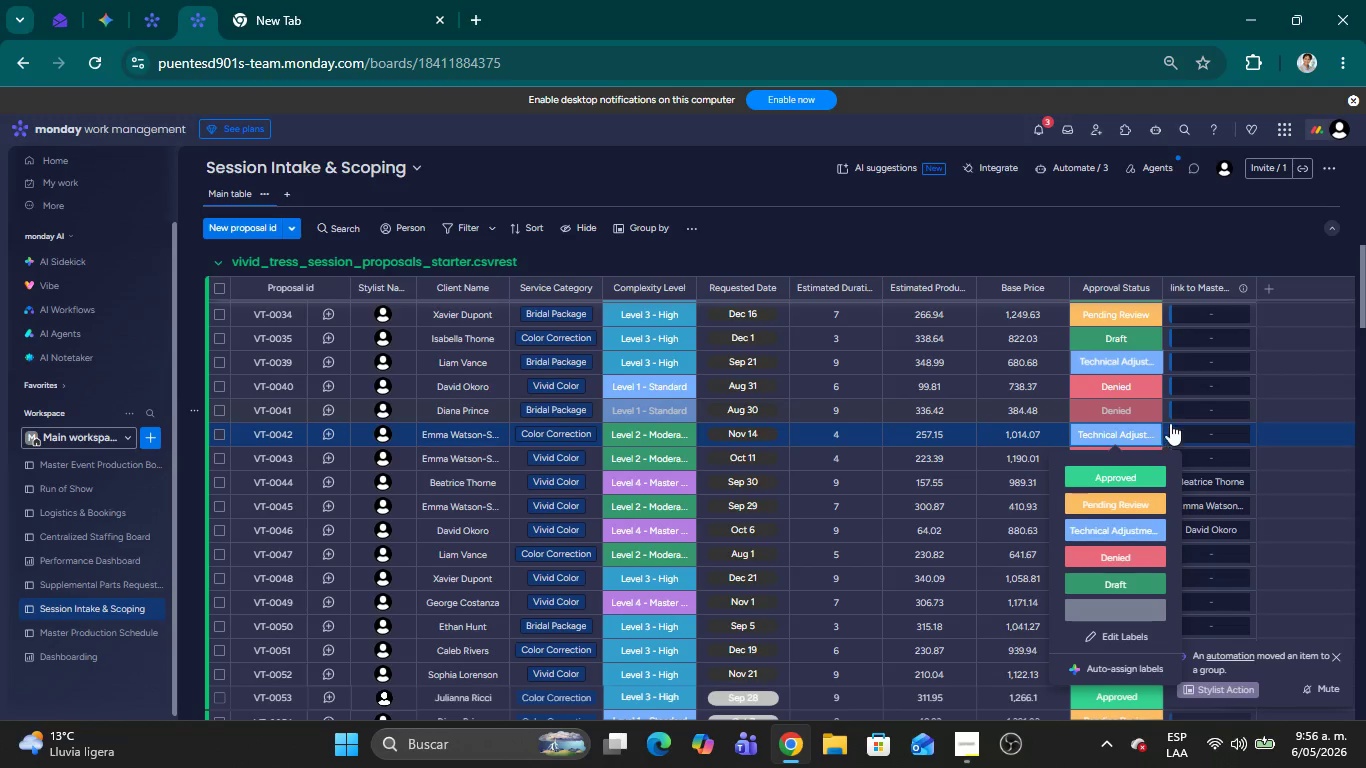 
left_click([1084, 244])
 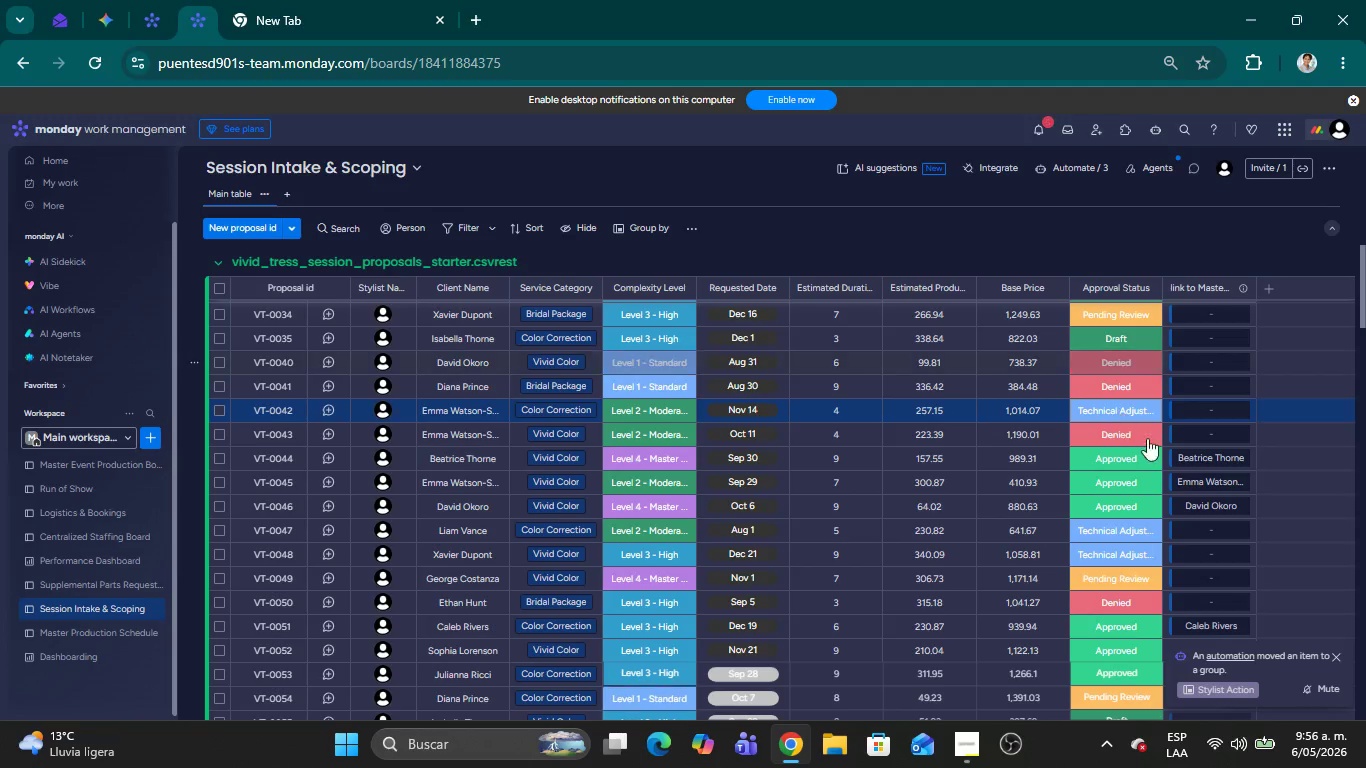 
scroll: coordinate [1174, 459], scroll_direction: up, amount: 2.0
 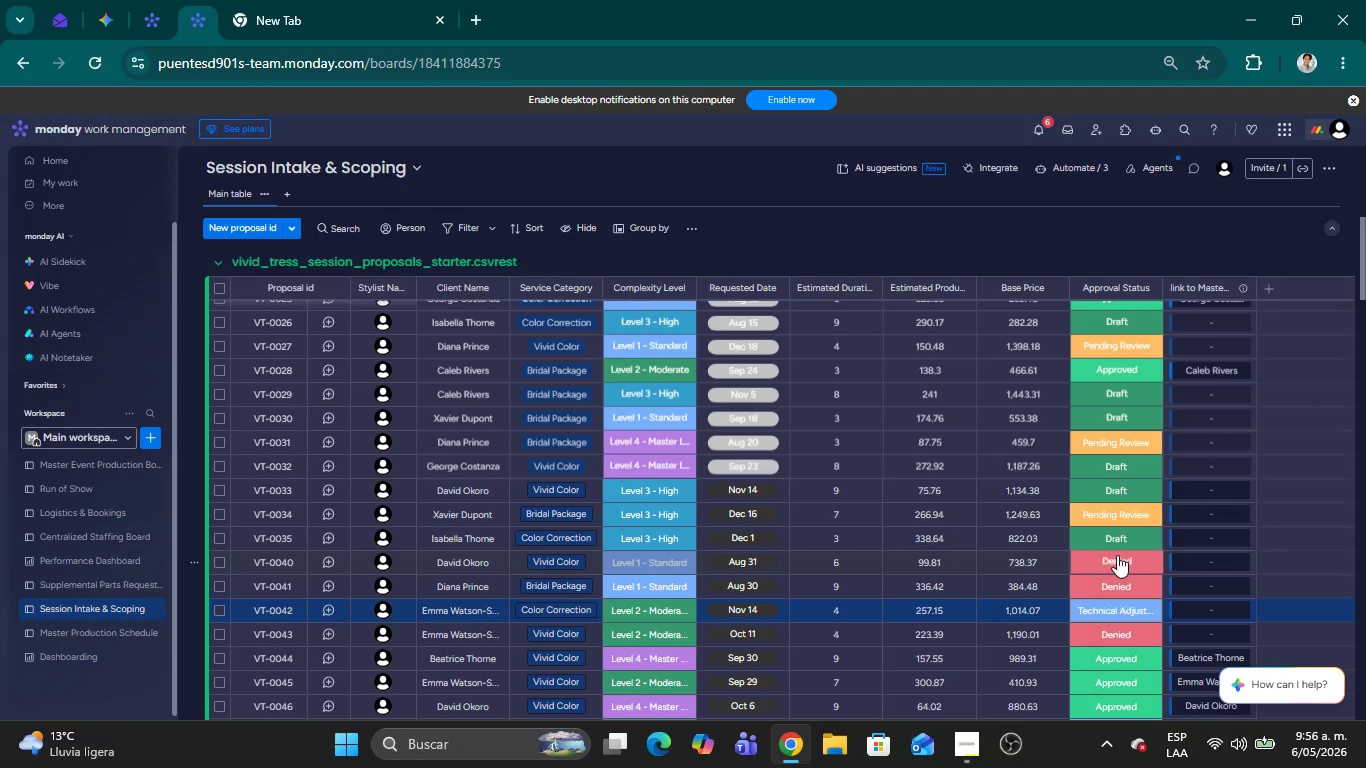 
left_click([1111, 561])
 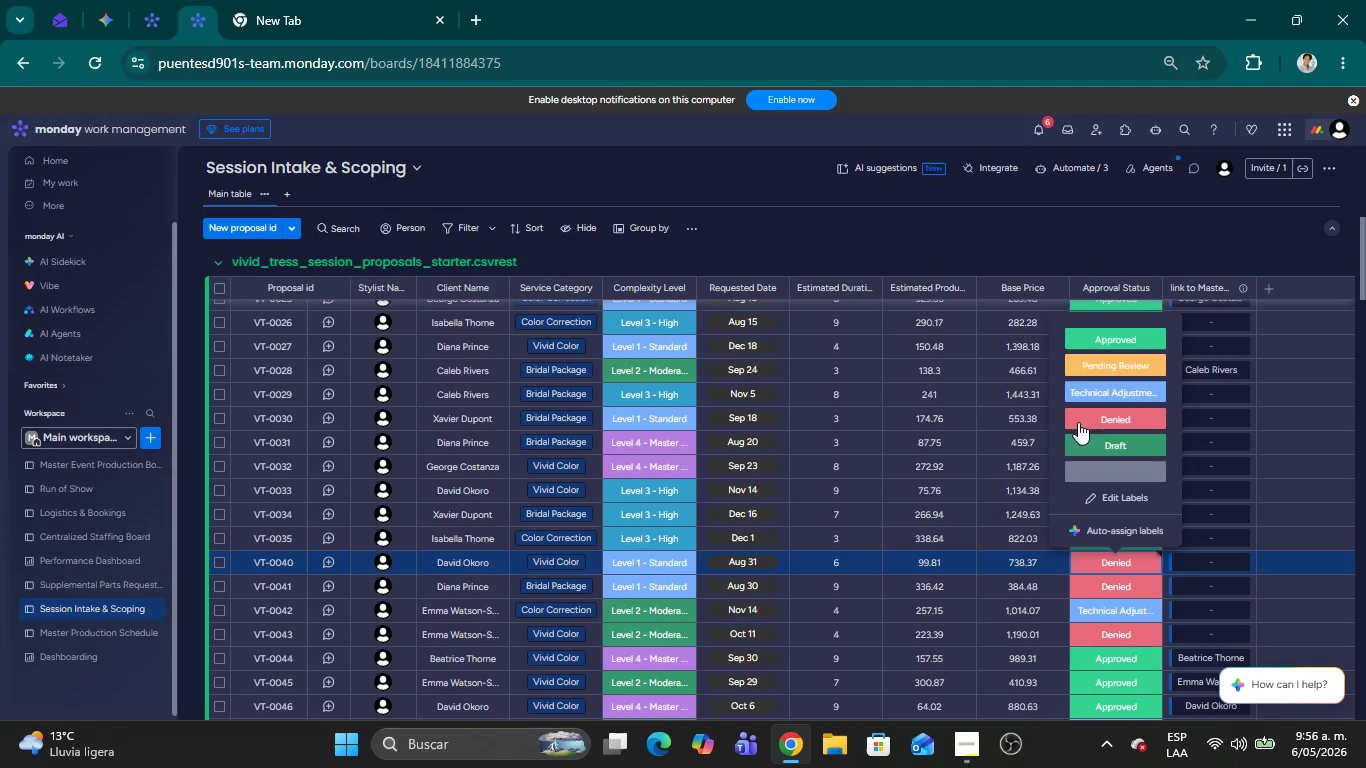 
left_click([981, 254])
 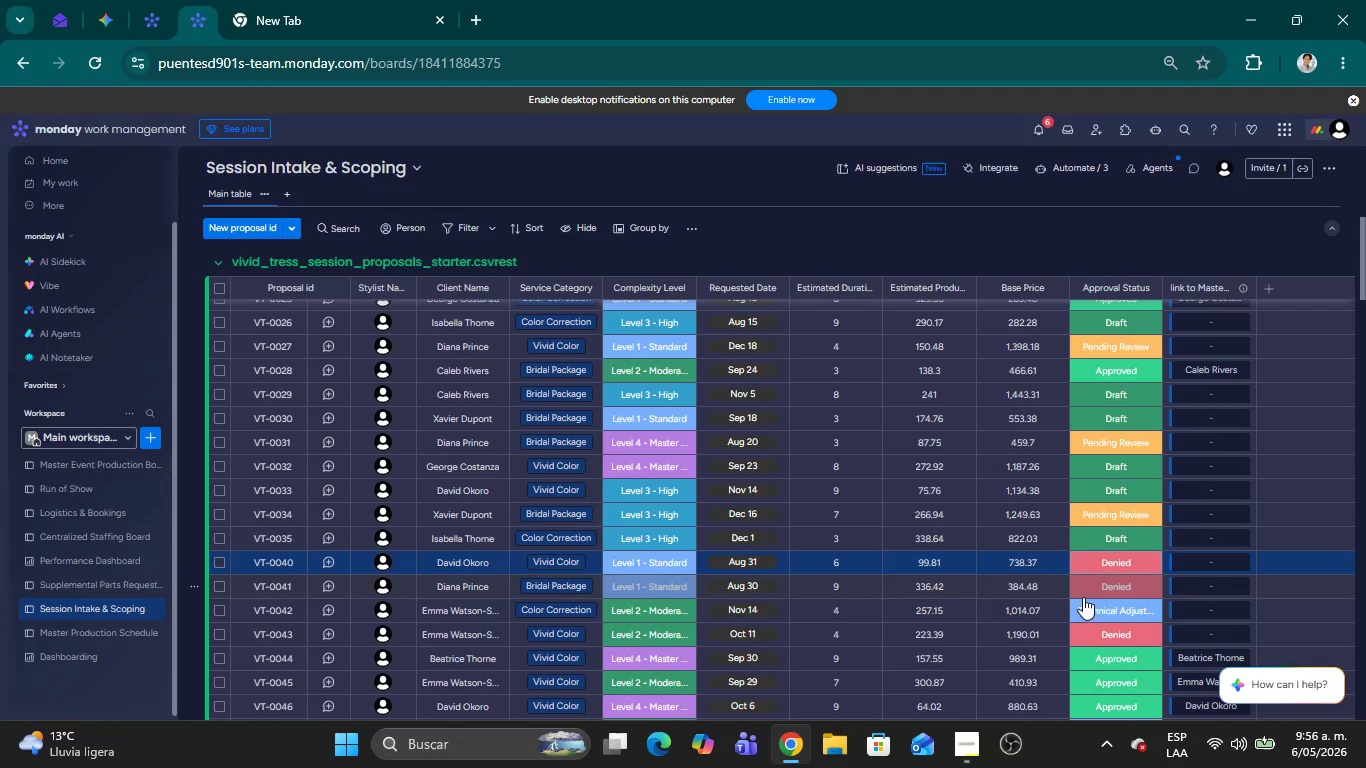 
scroll: coordinate [1123, 503], scroll_direction: up, amount: 5.0
 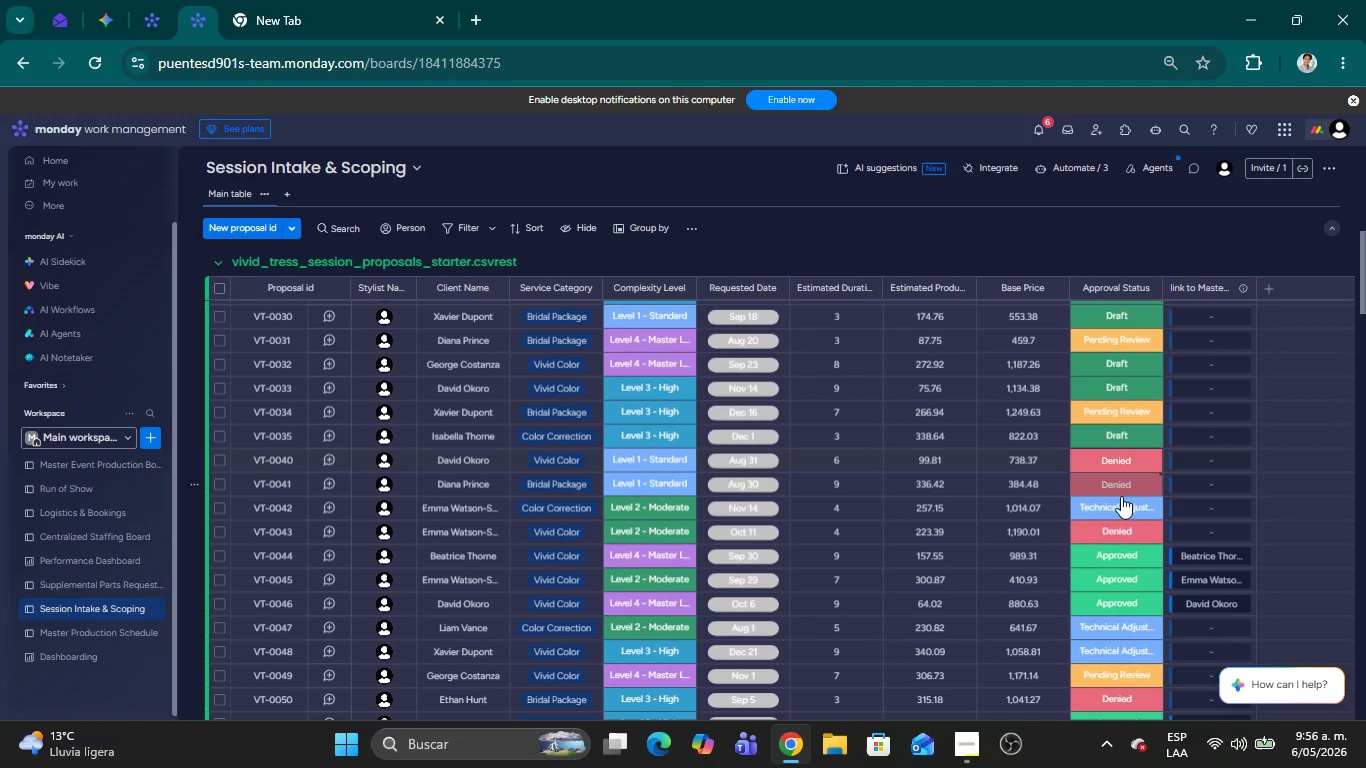 
left_click([1120, 505])
 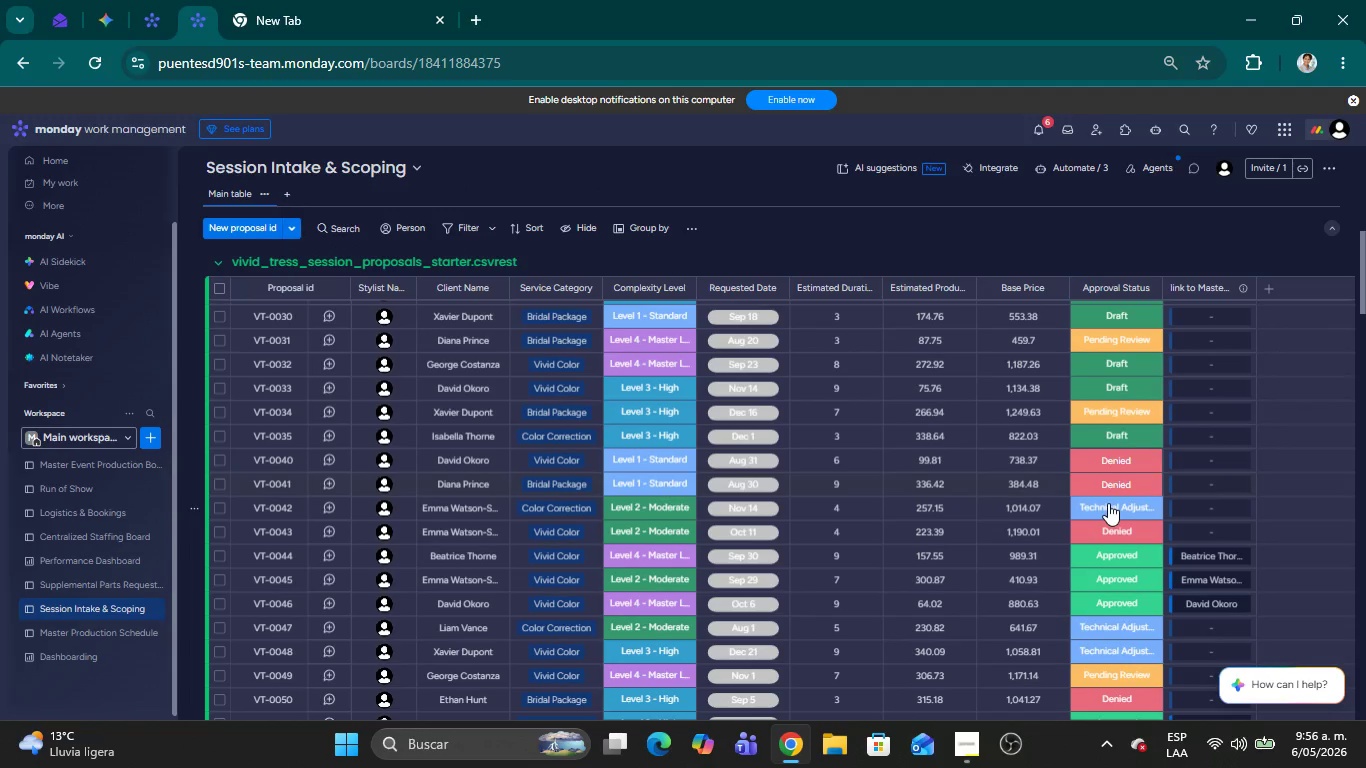 
left_click([1108, 503])
 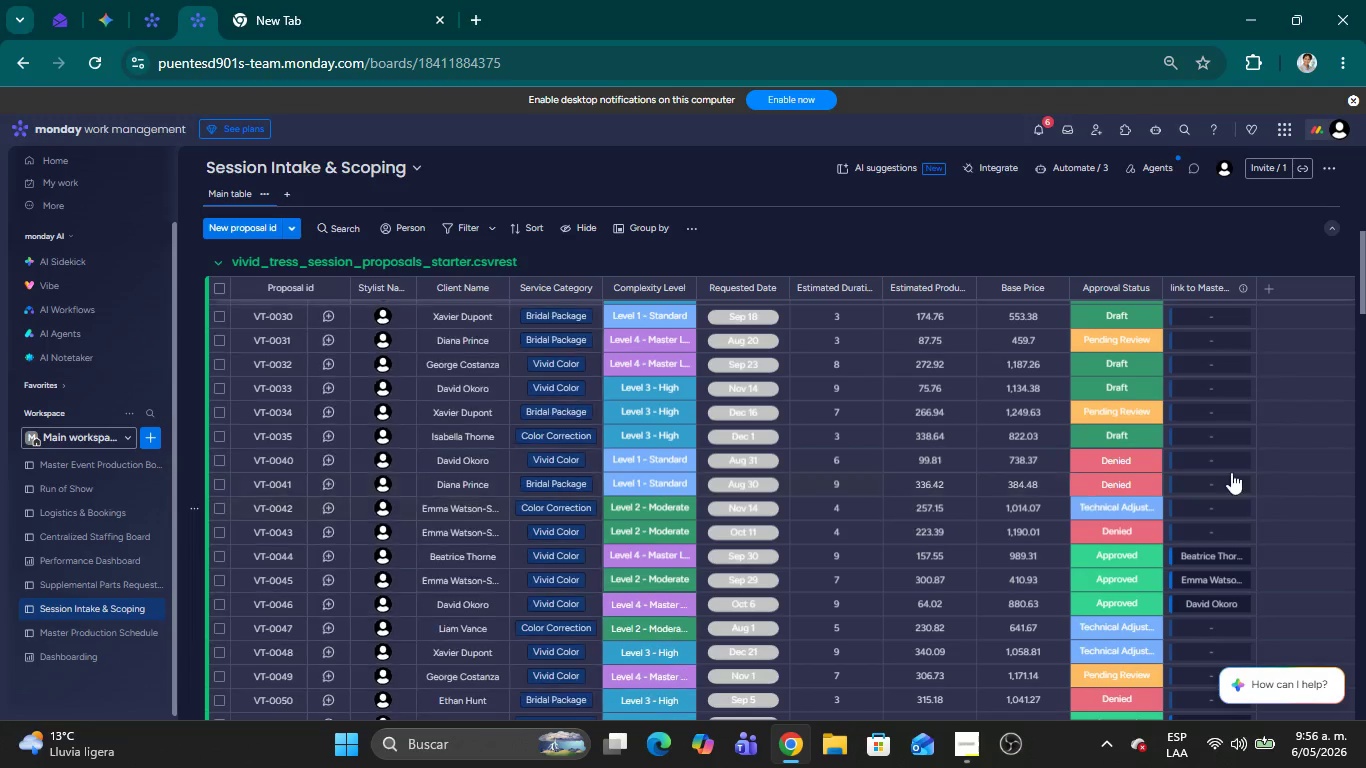 
scroll: coordinate [864, 431], scroll_direction: down, amount: 39.0
 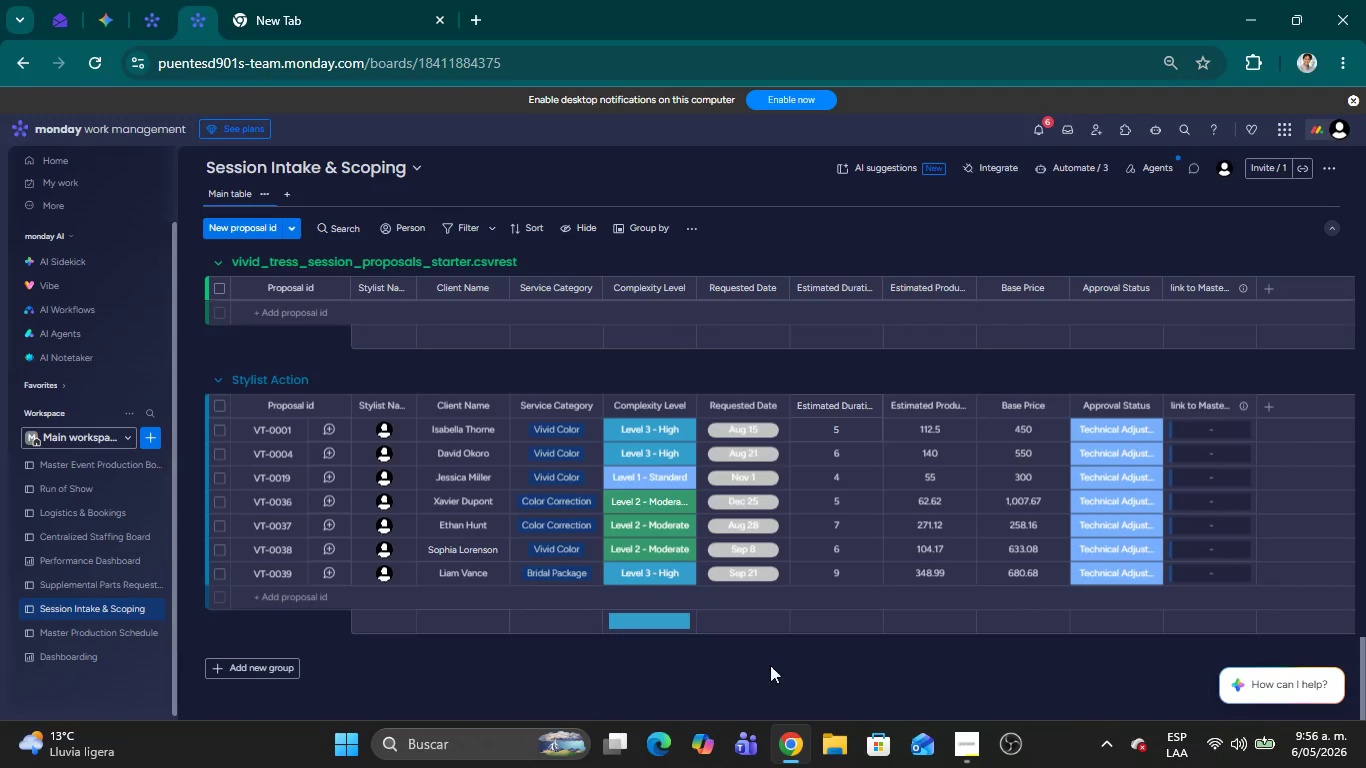 
left_click([872, 673])
 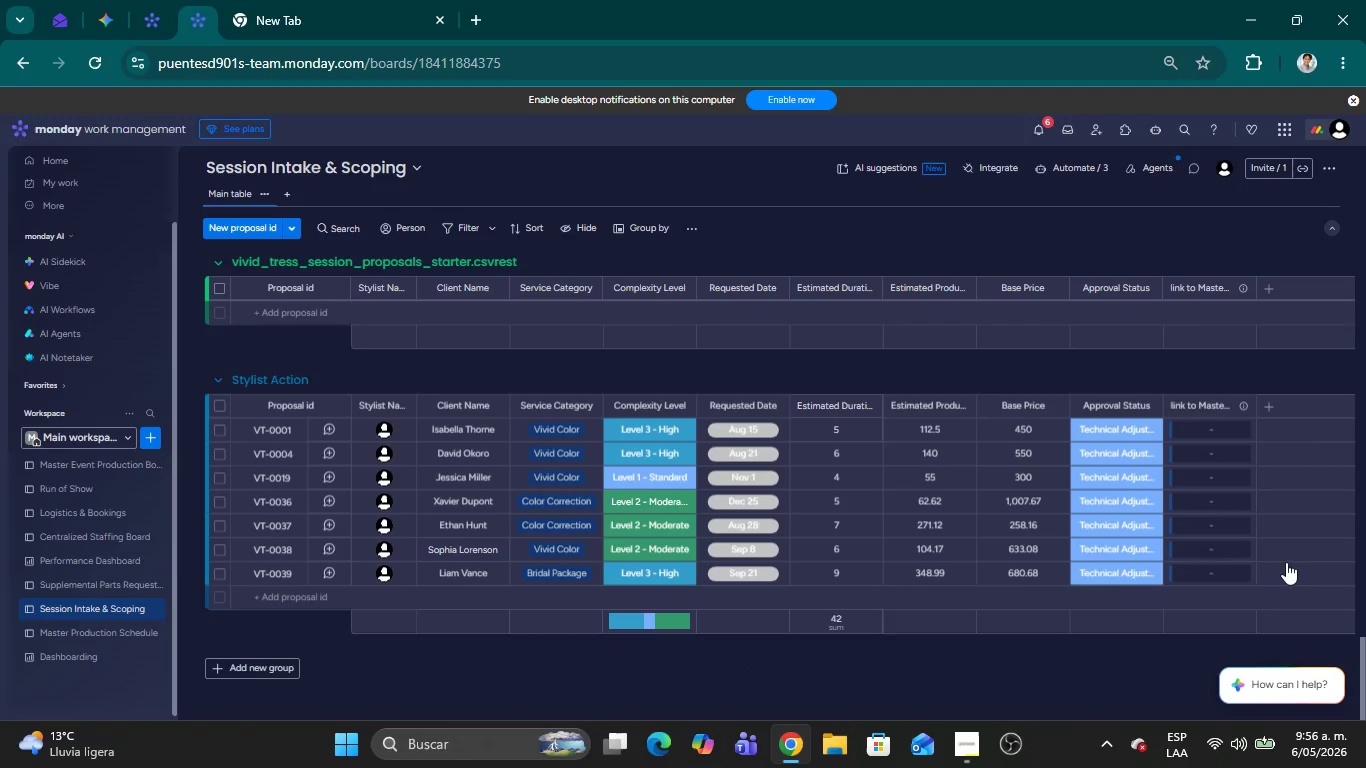 
scroll: coordinate [1053, 479], scroll_direction: up, amount: 38.0
 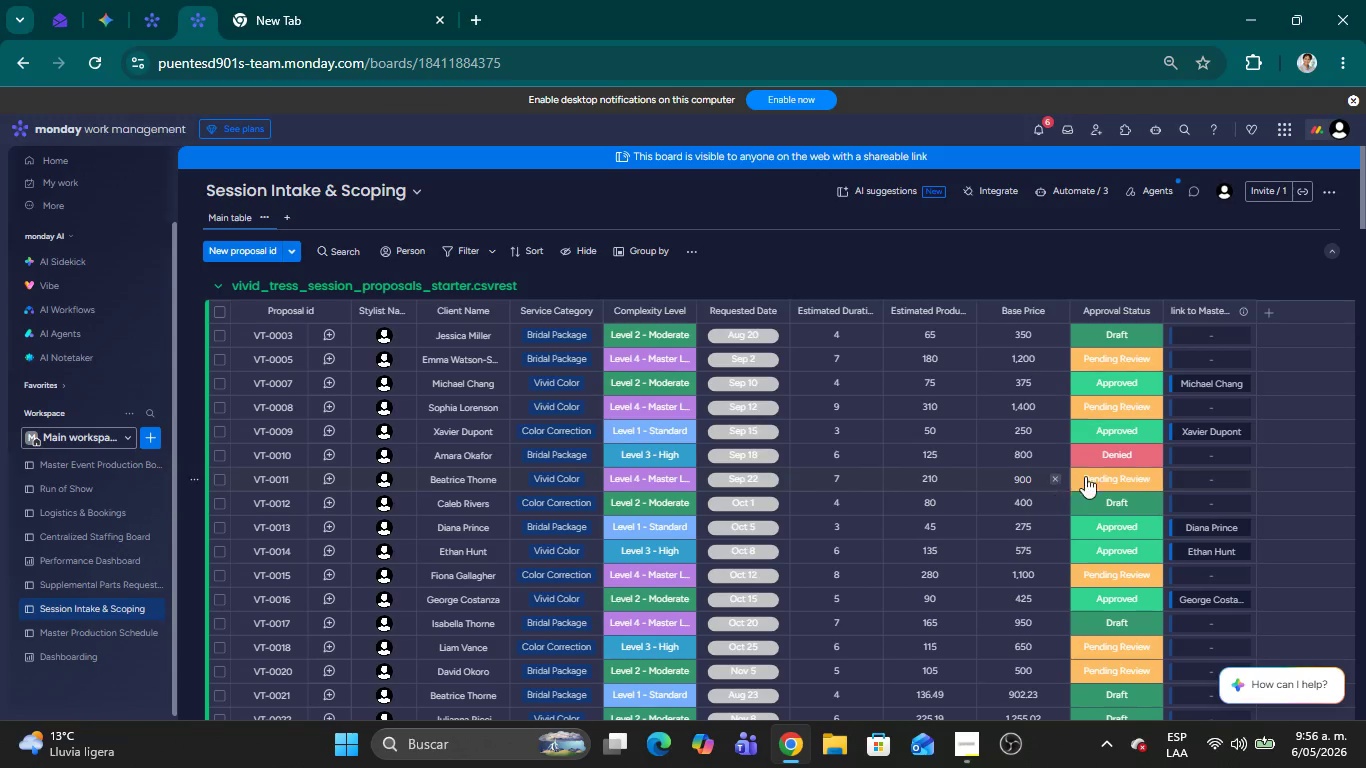 
scroll: coordinate [1086, 473], scroll_direction: down, amount: 8.0
 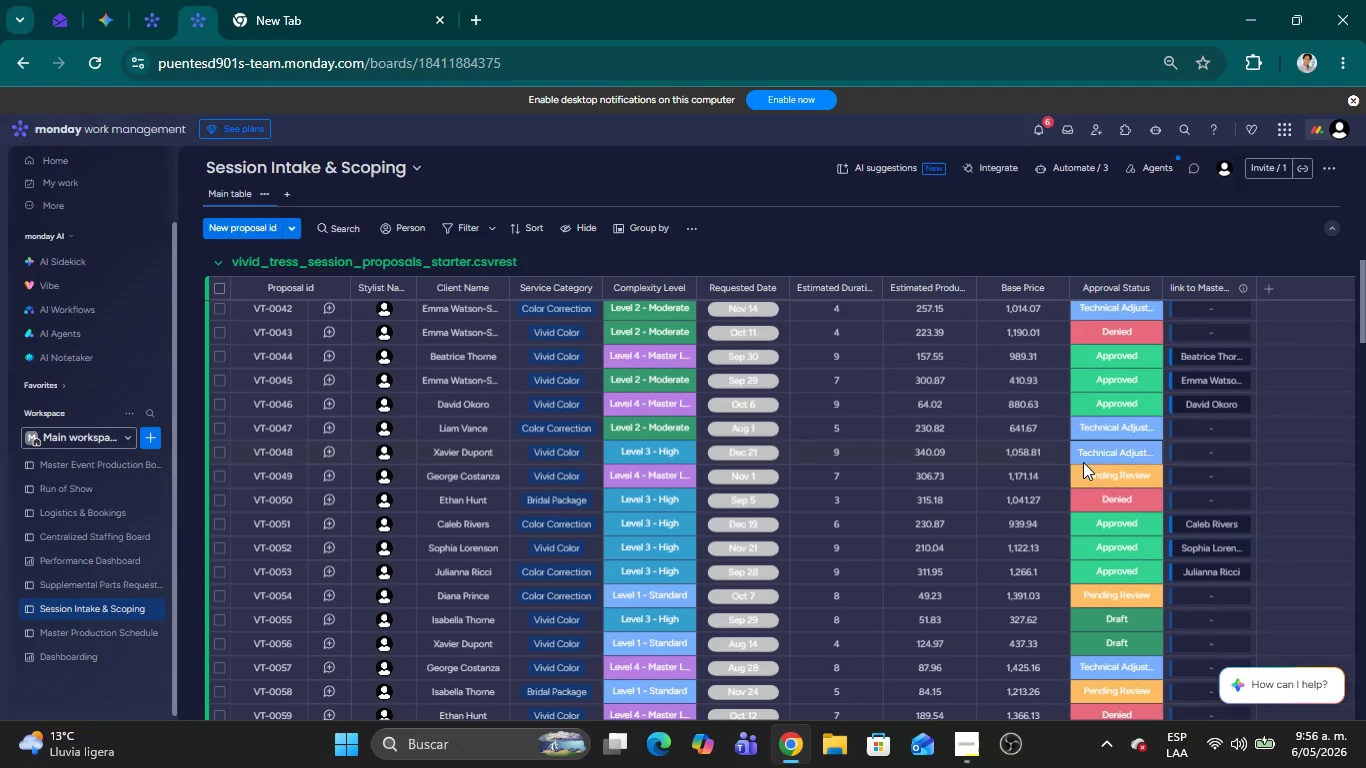 
scroll: coordinate [1083, 460], scroll_direction: up, amount: 2.0
 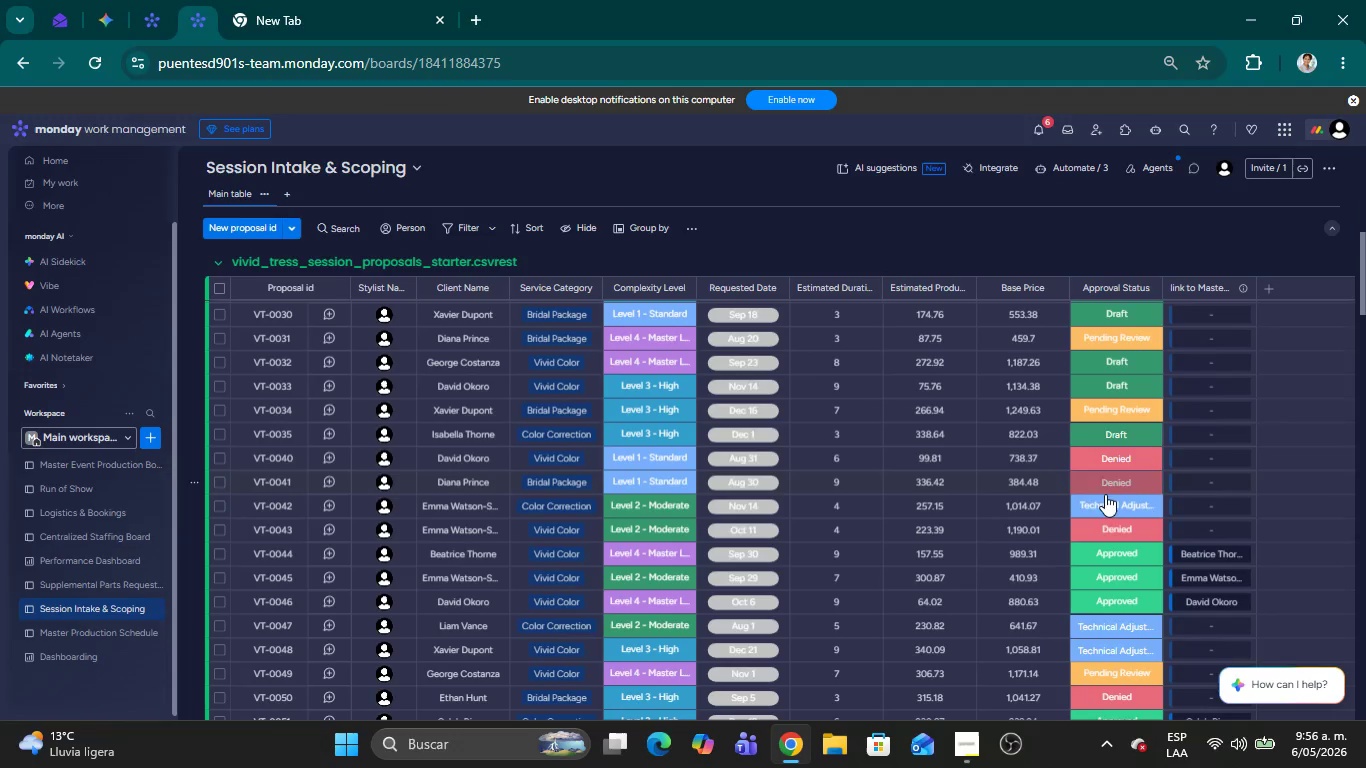 
left_click([1107, 501])
 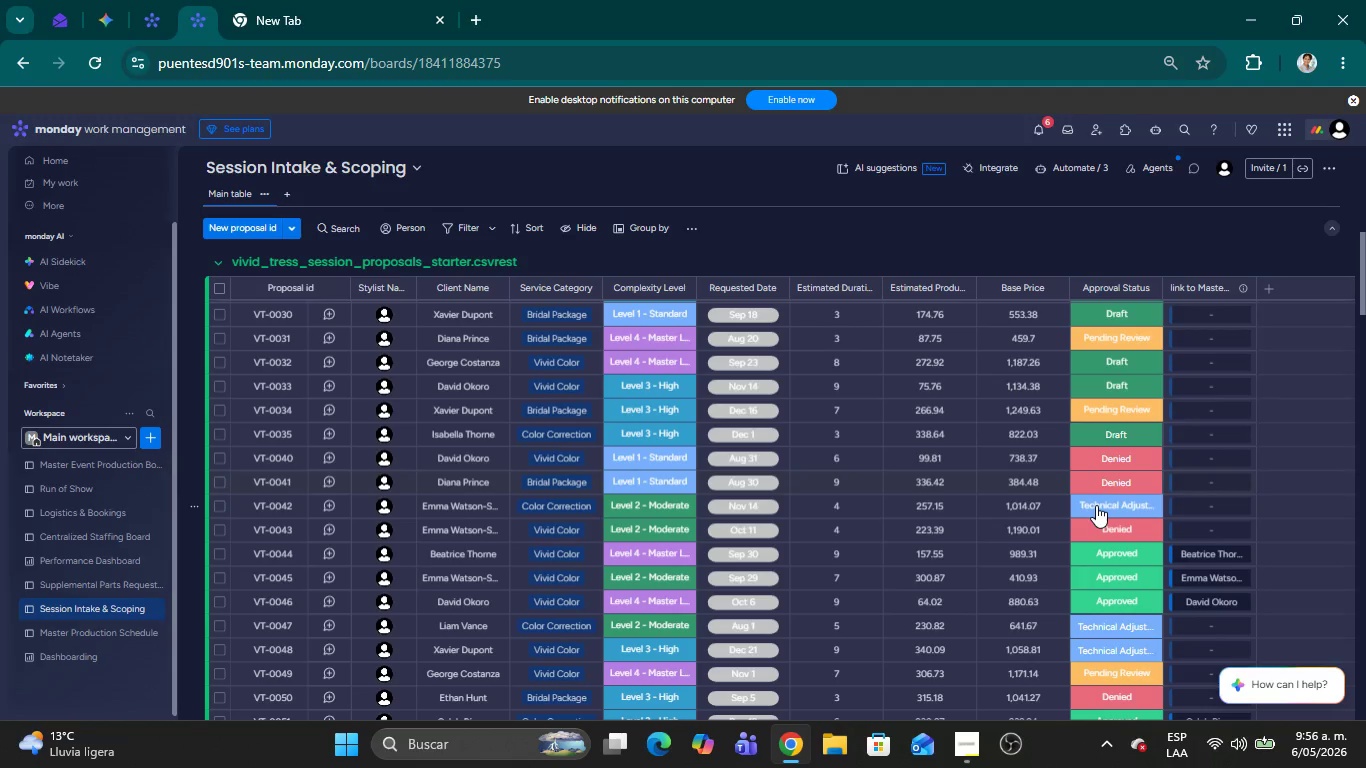 
left_click([1096, 505])
 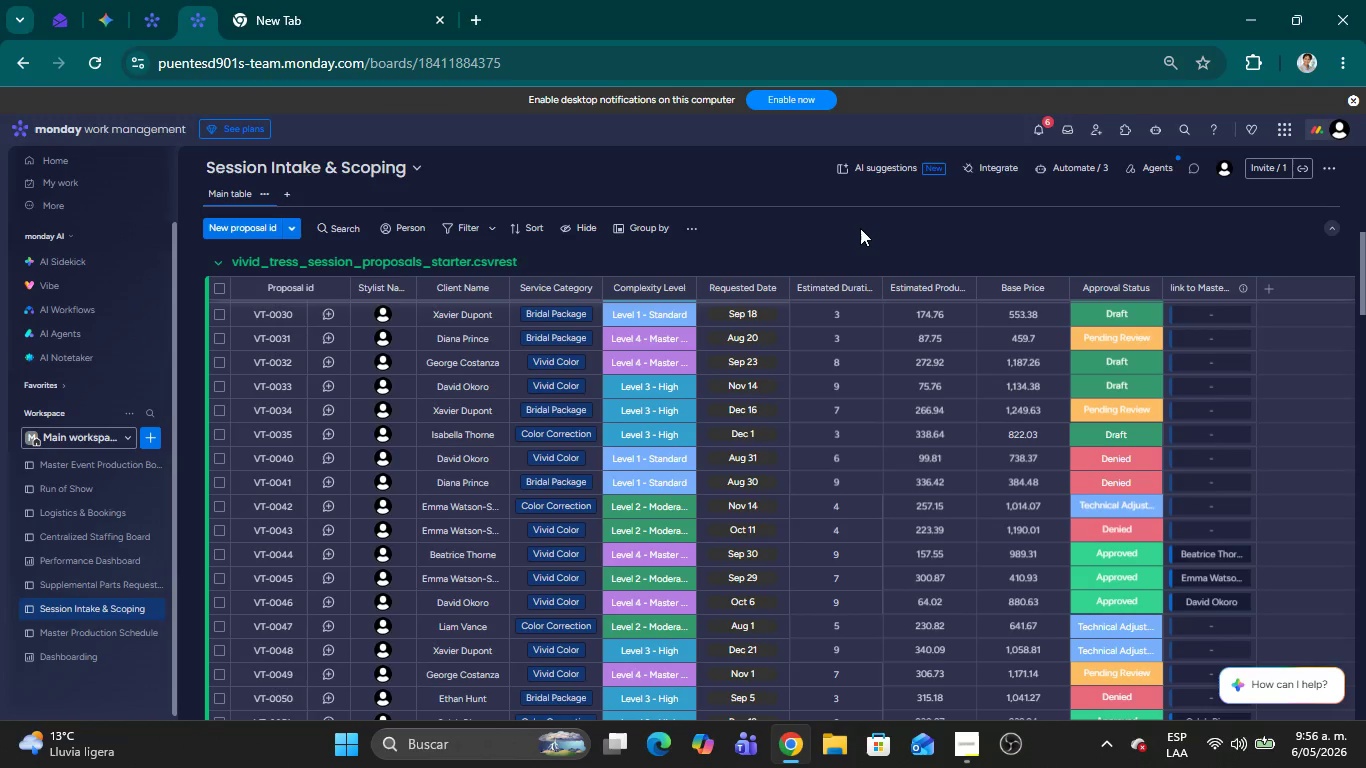 
left_click([861, 229])
 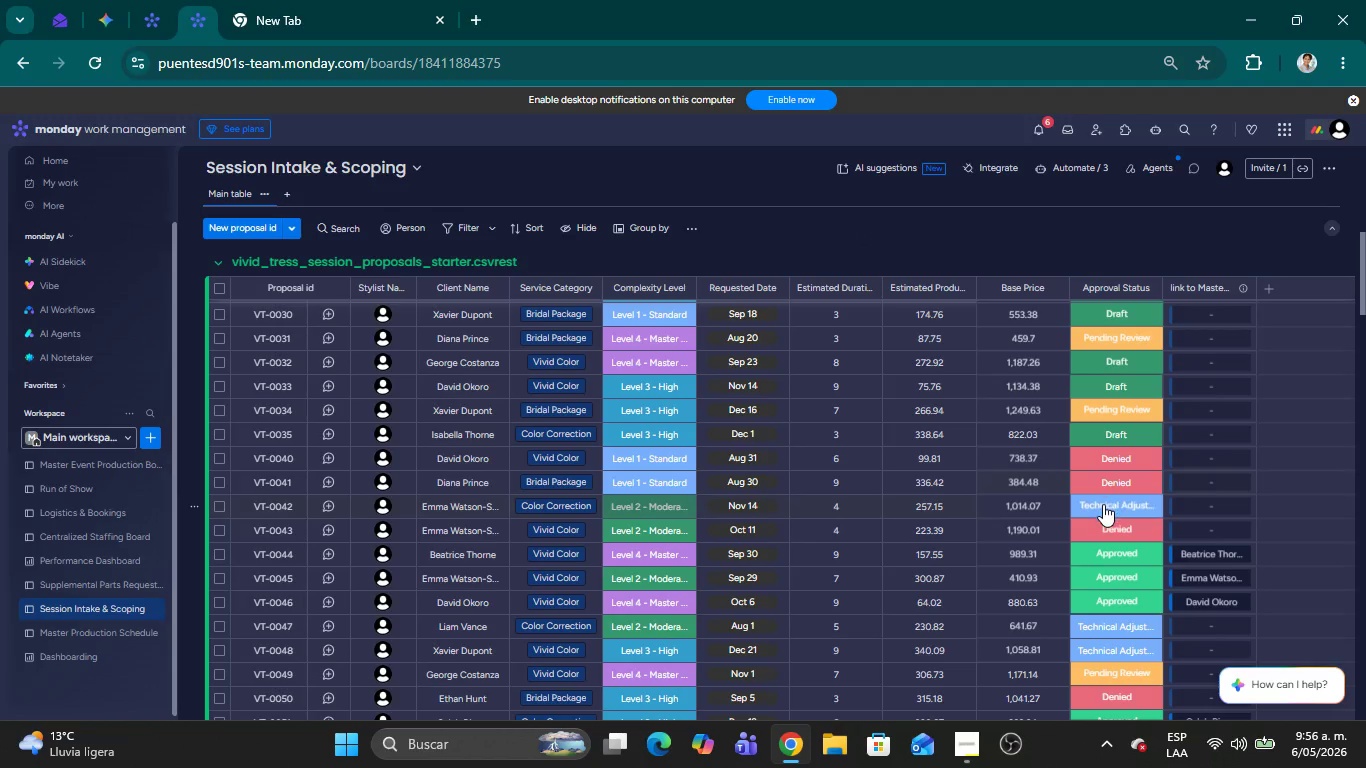 
left_click([1103, 504])
 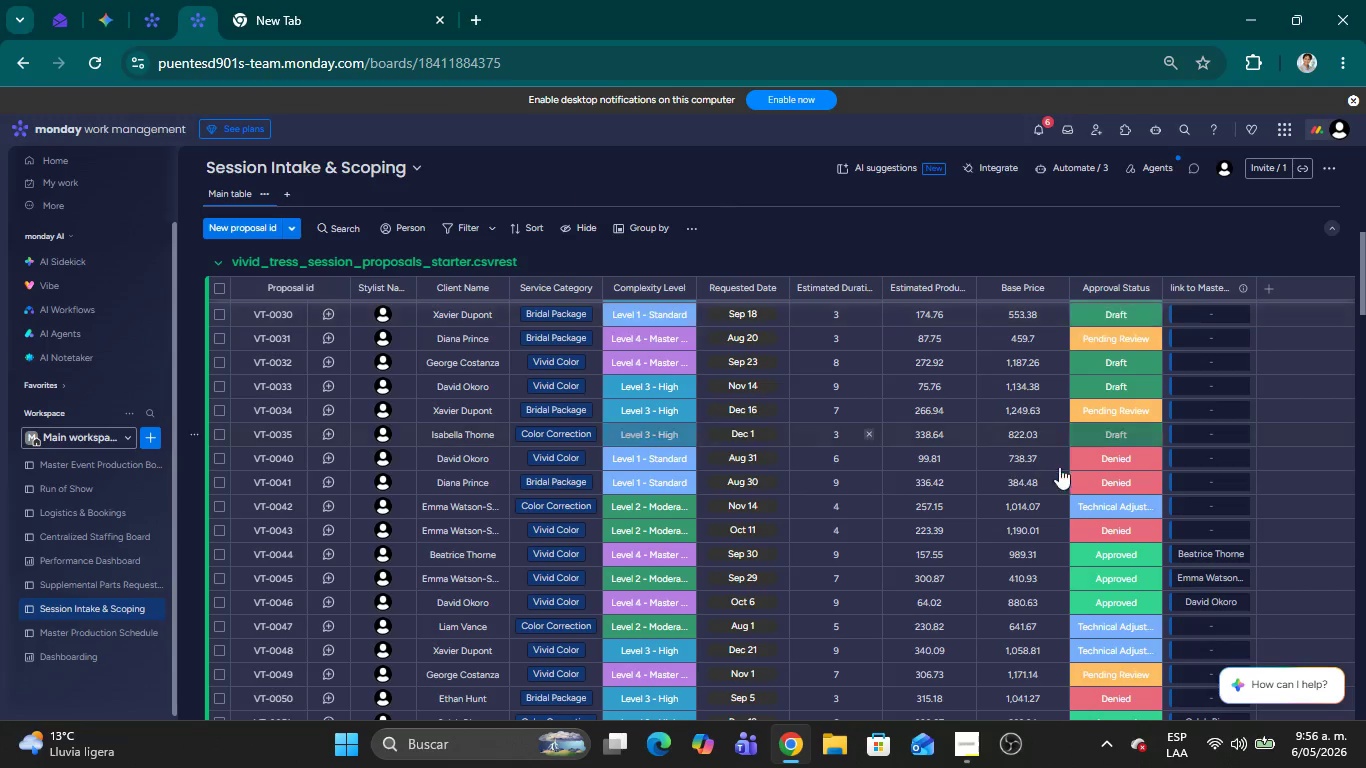 
left_click([1109, 503])
 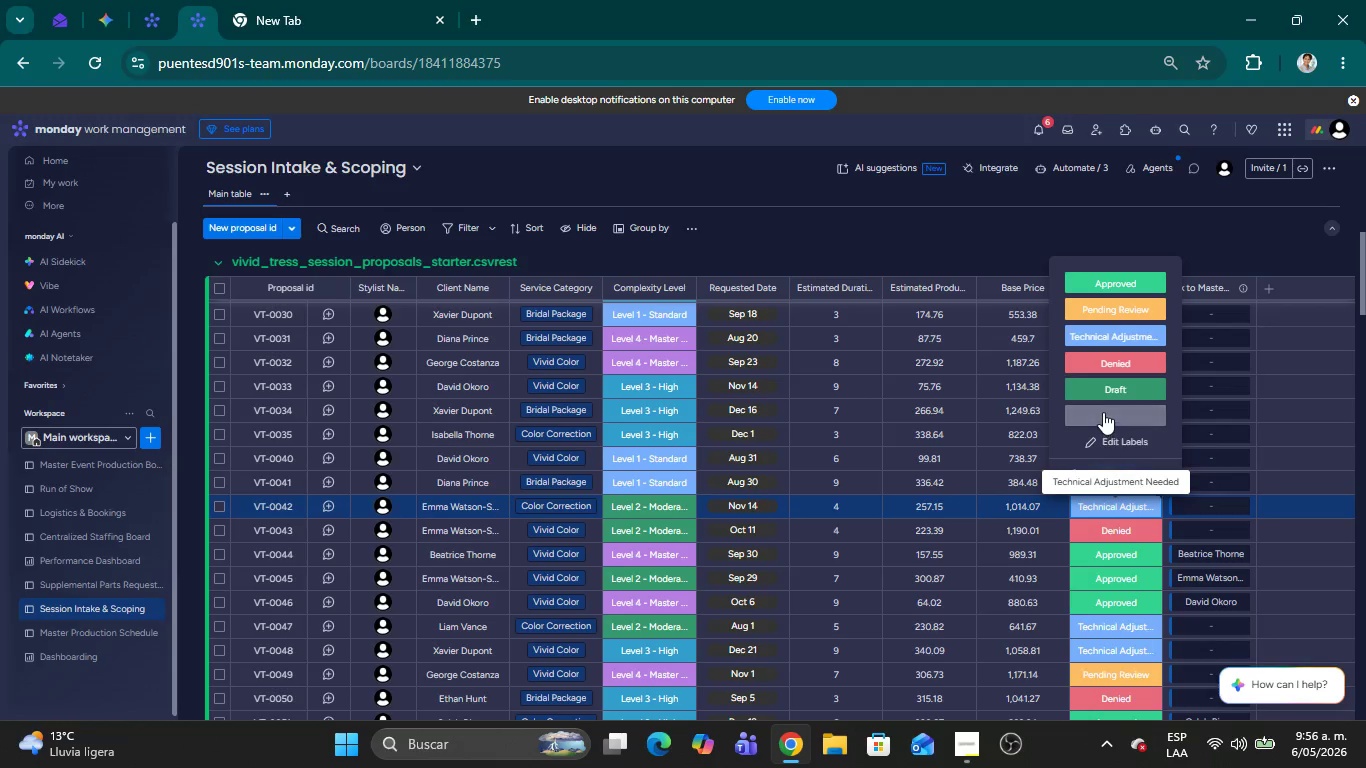 
left_click([1103, 412])
 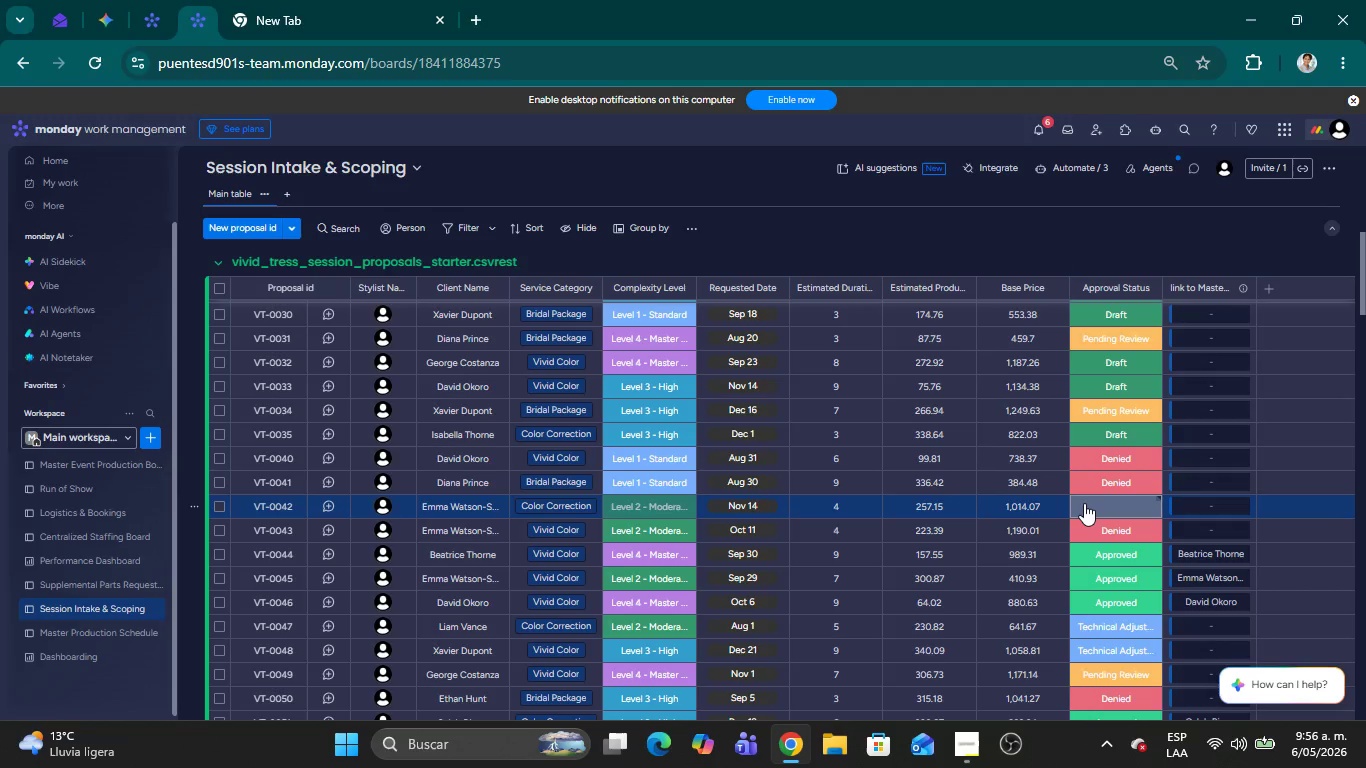 
left_click([1084, 503])
 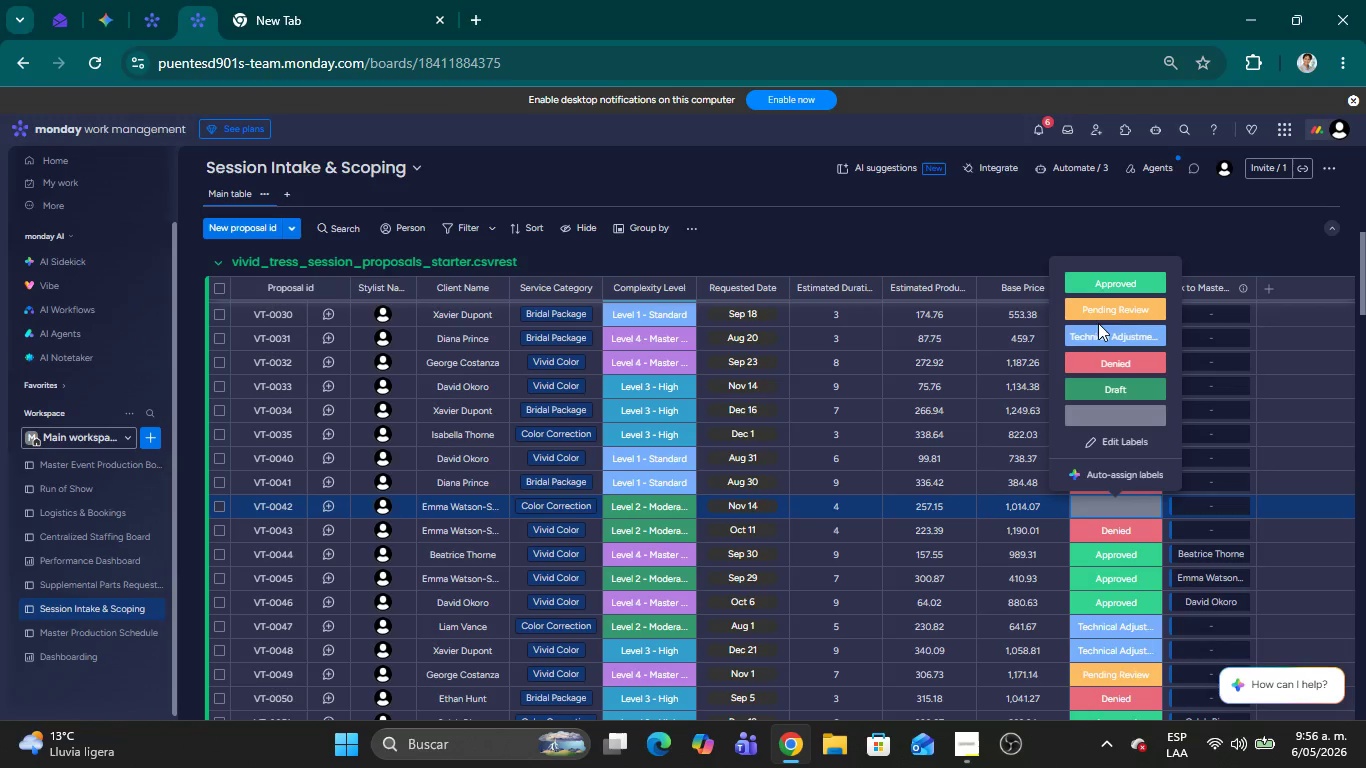 
left_click([1102, 340])
 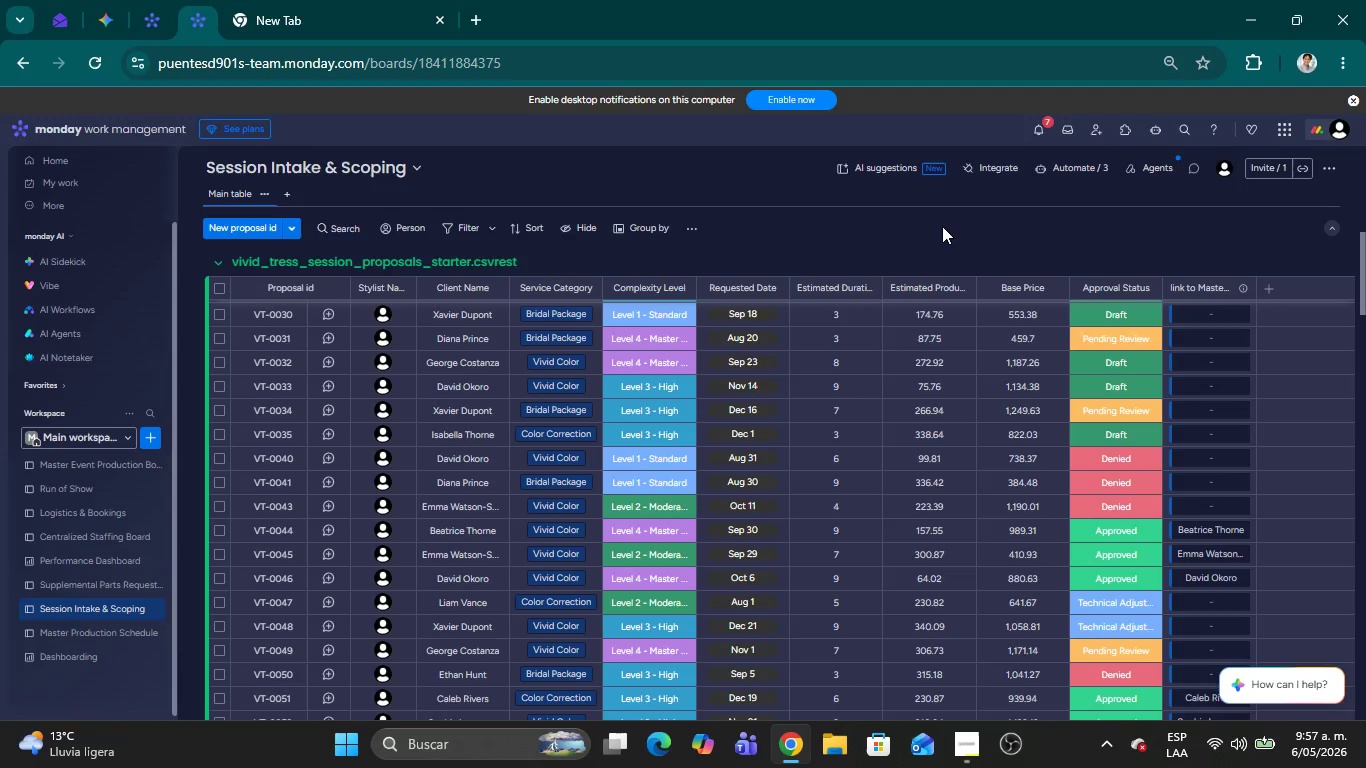 
wait(22.16)
 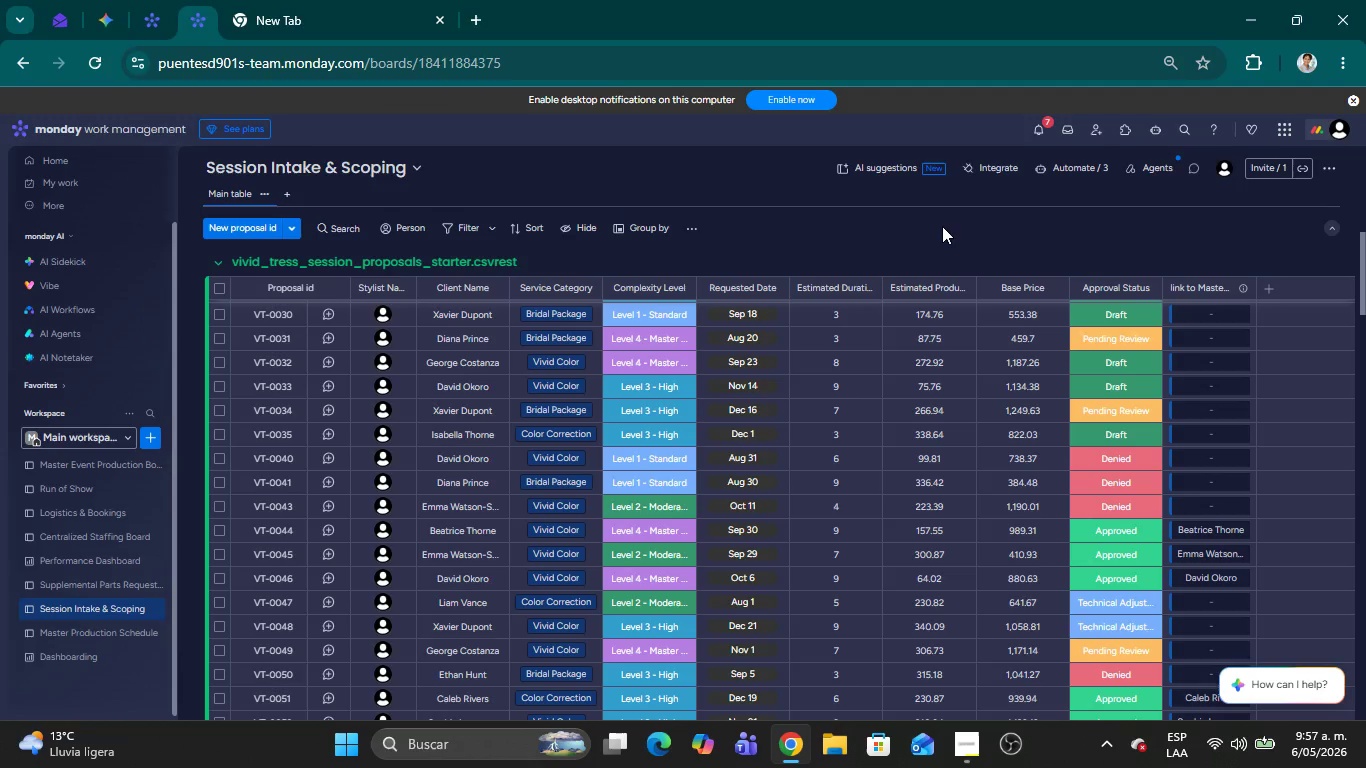 
scroll: coordinate [985, 522], scroll_direction: down, amount: 2.0
 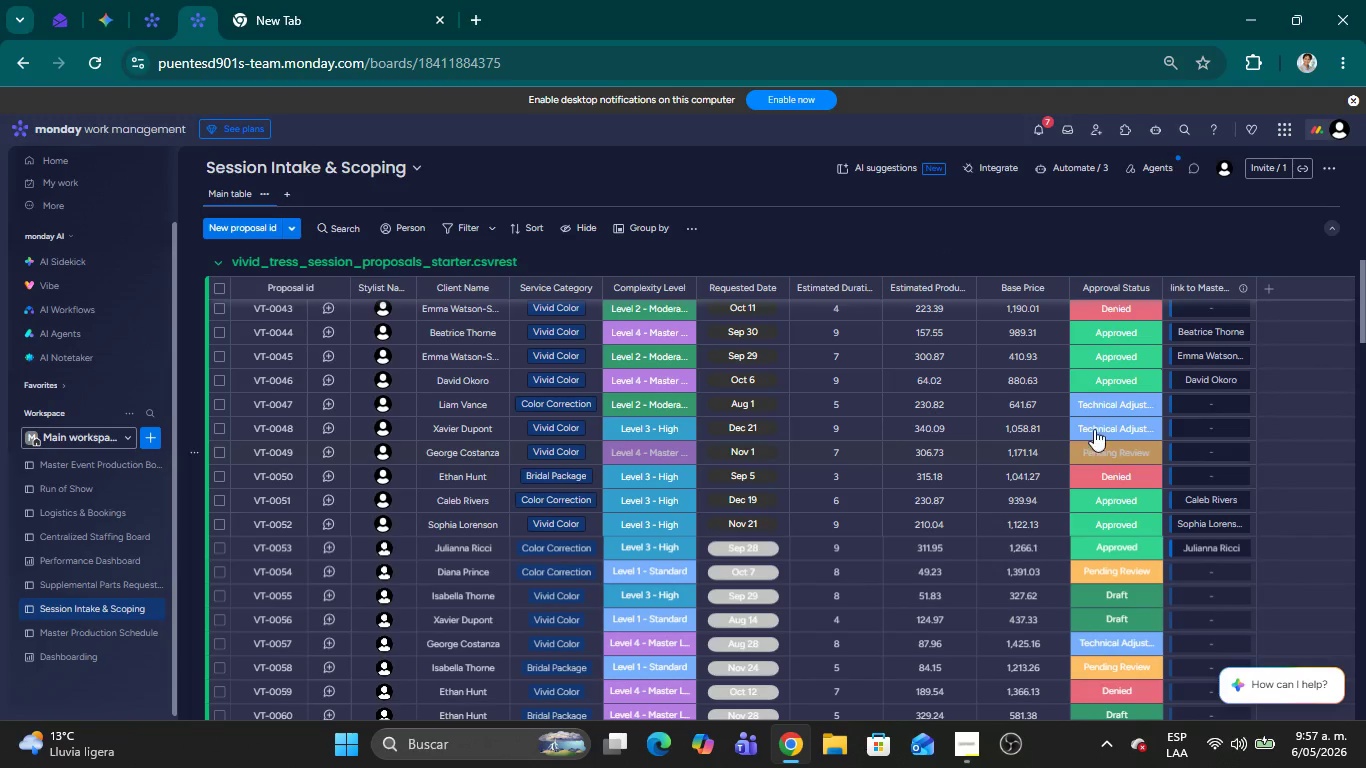 
left_click([1098, 407])
 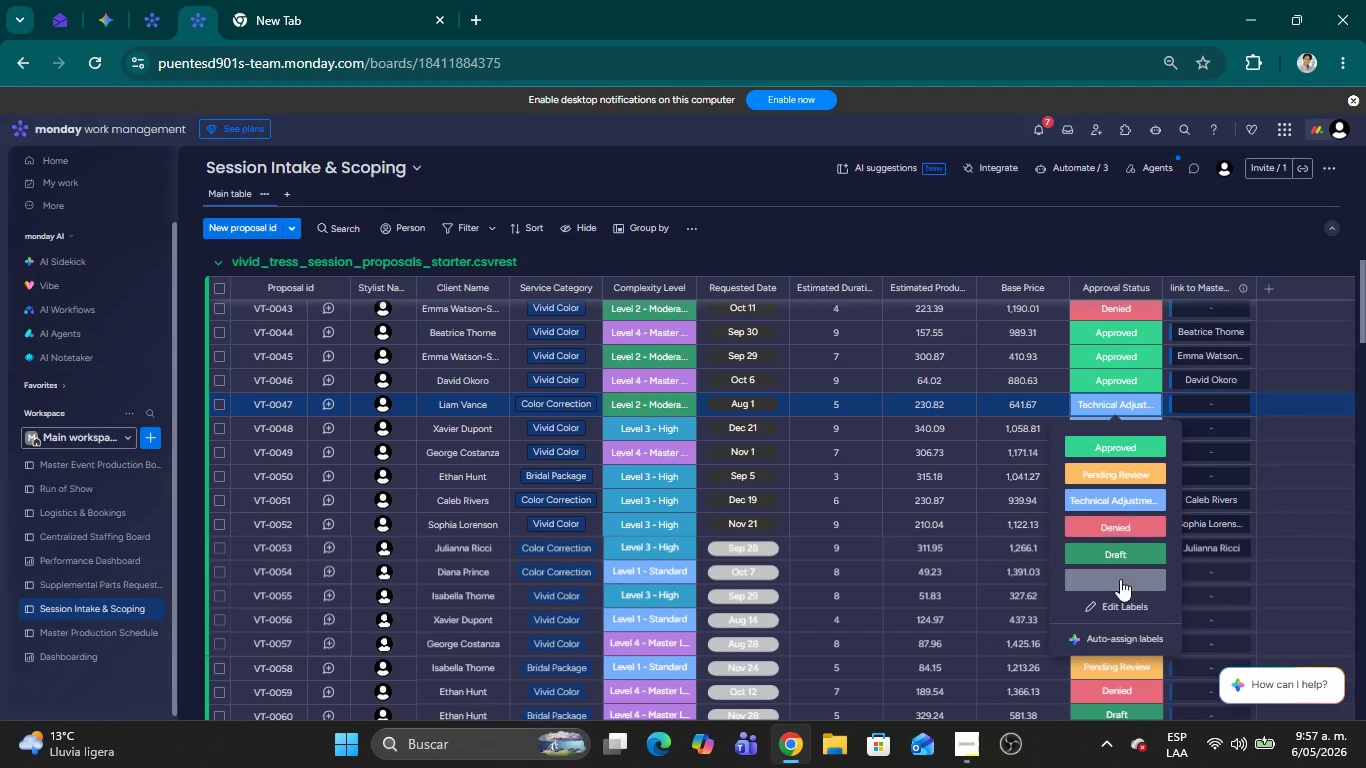 
left_click([1117, 580])
 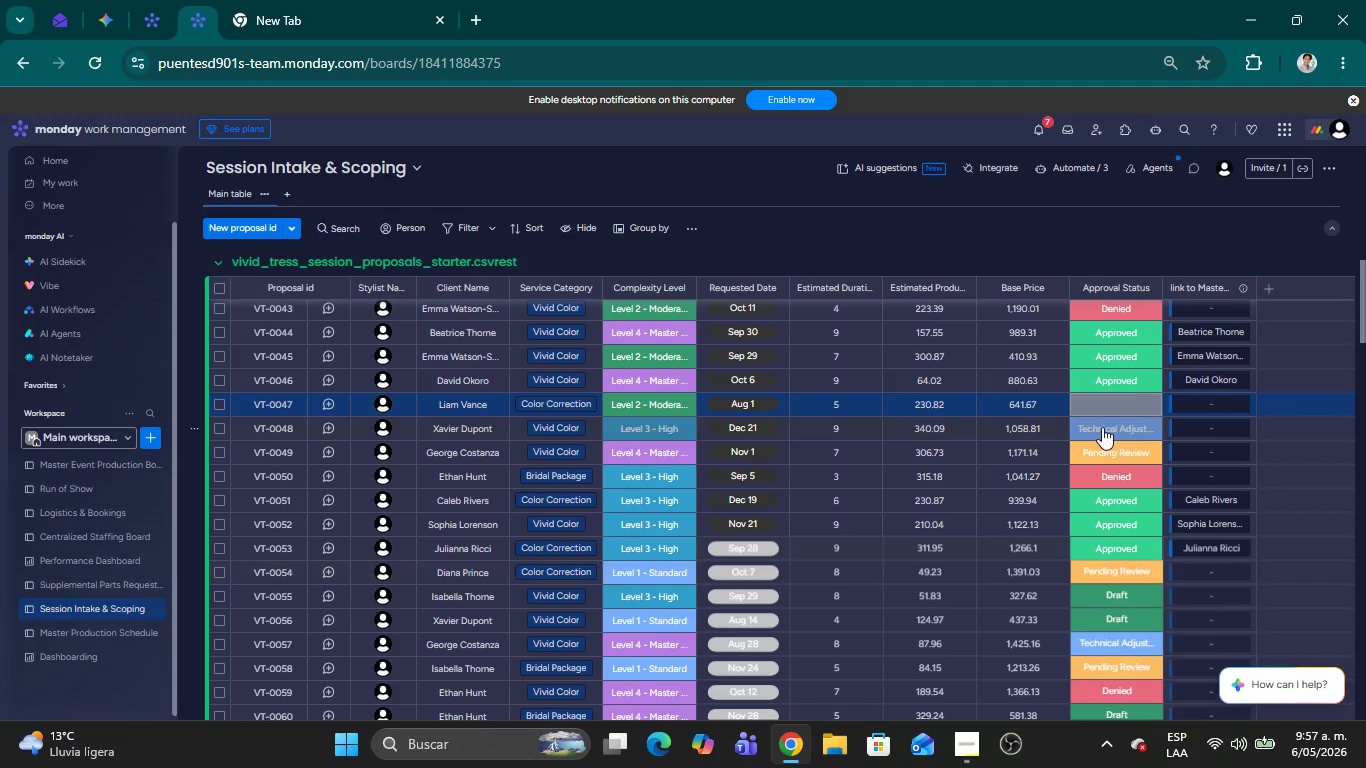 
left_click([1100, 427])
 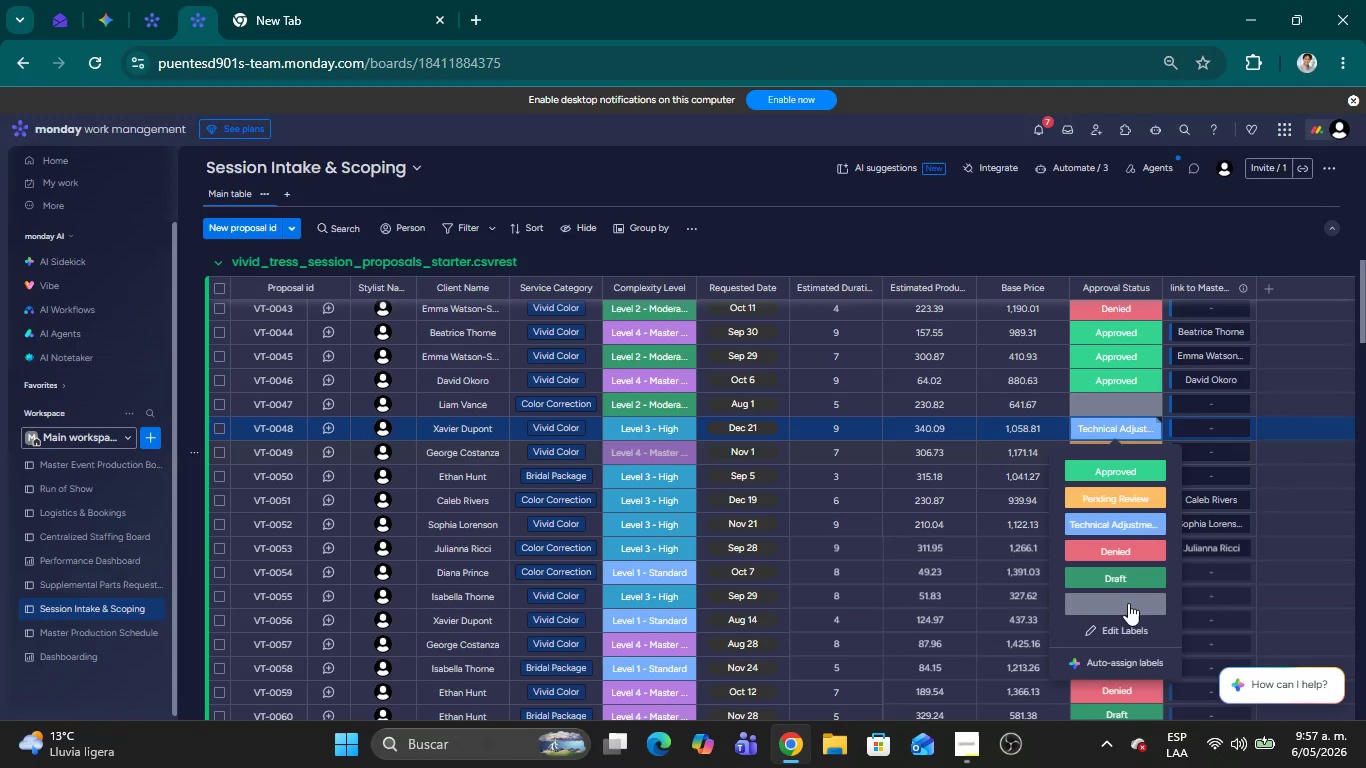 
left_click([1128, 607])
 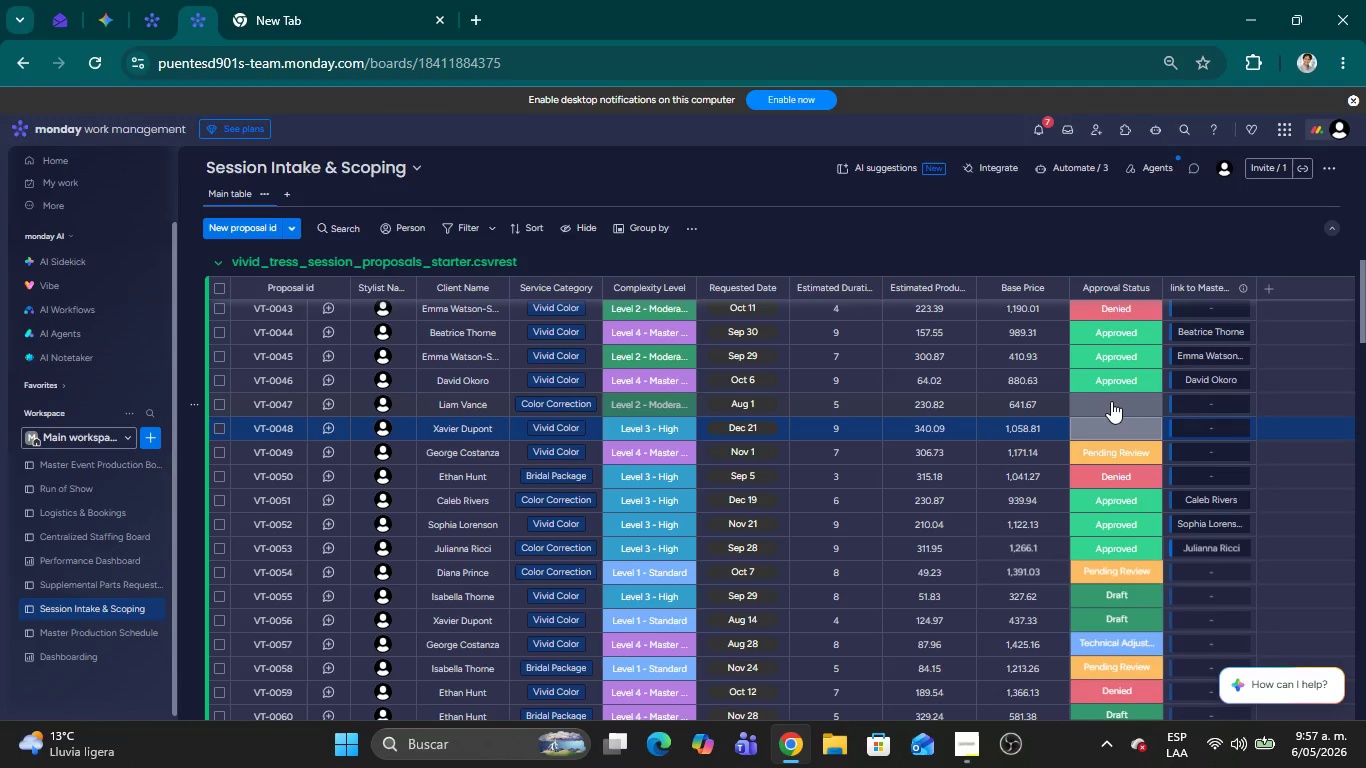 
left_click([1111, 401])
 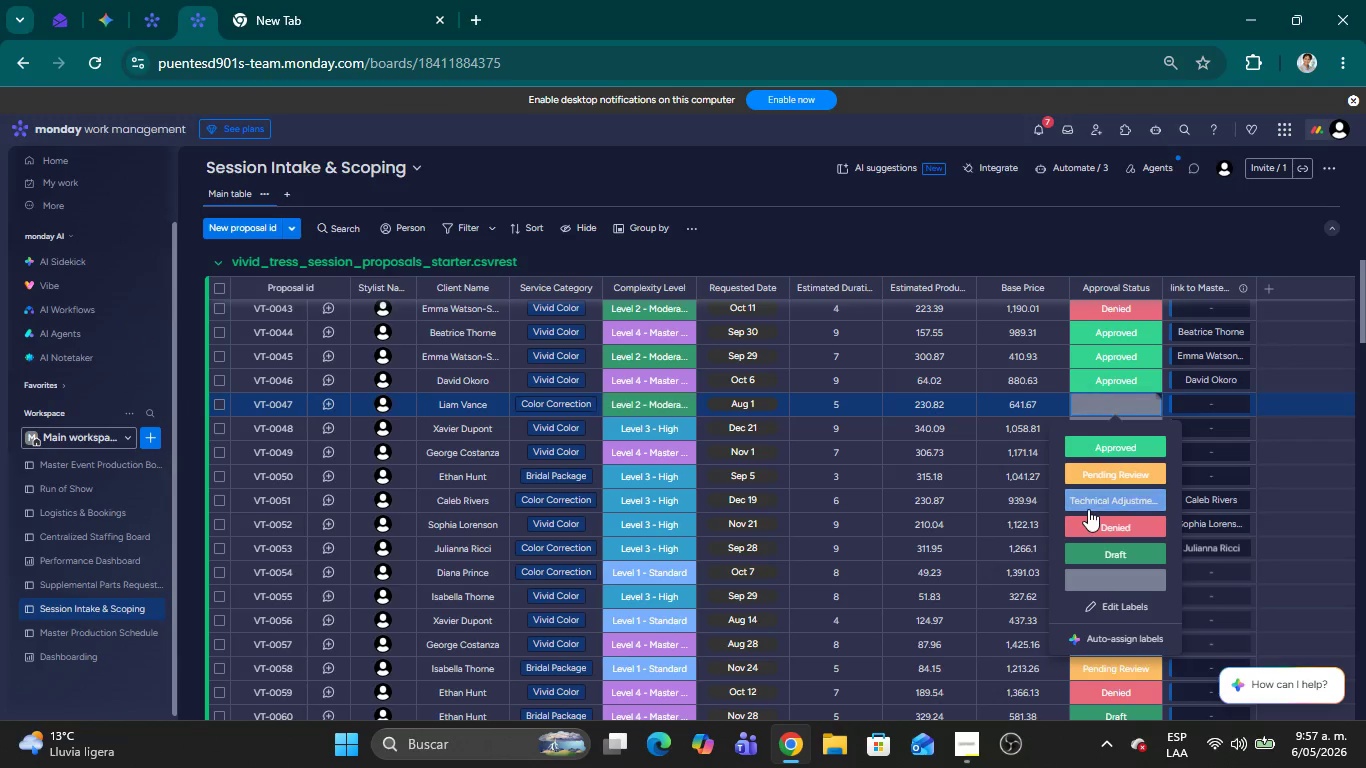 
left_click([1089, 498])
 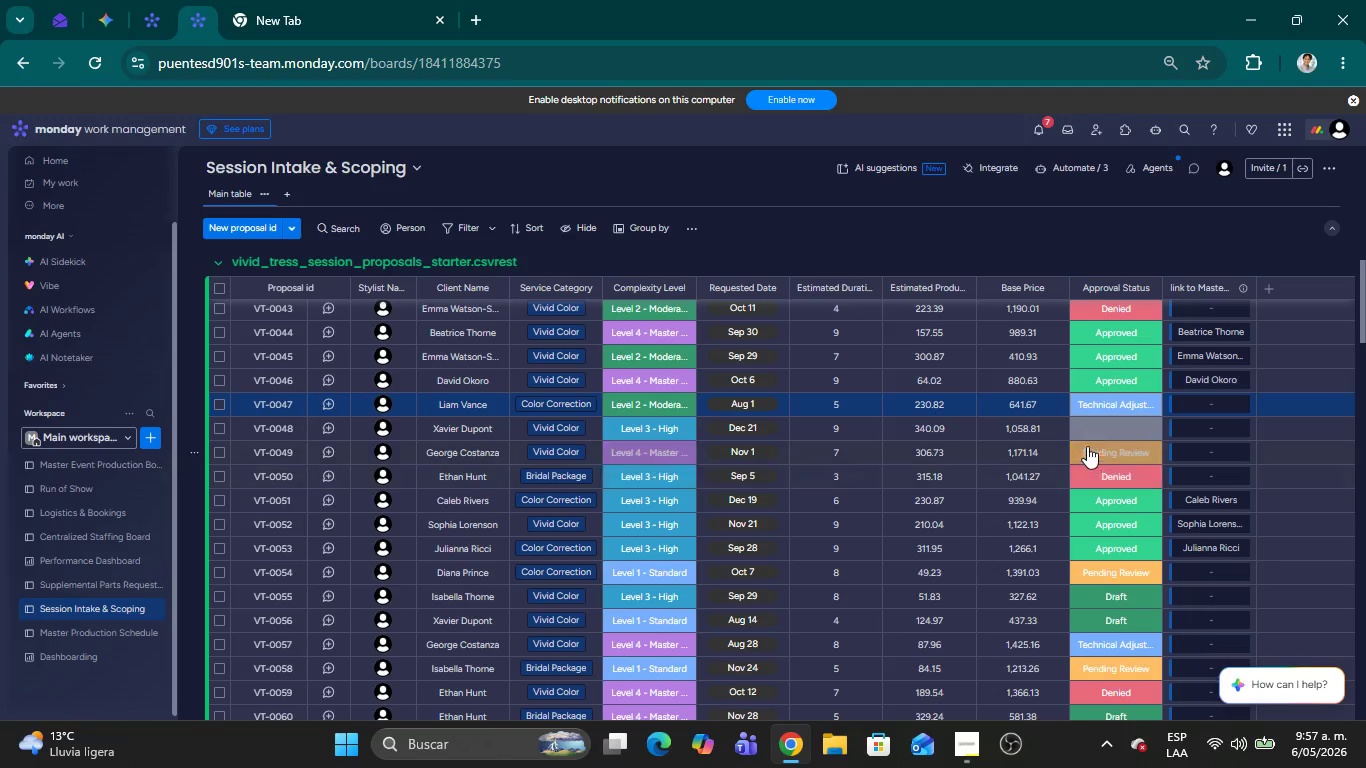 
left_click([1087, 432])
 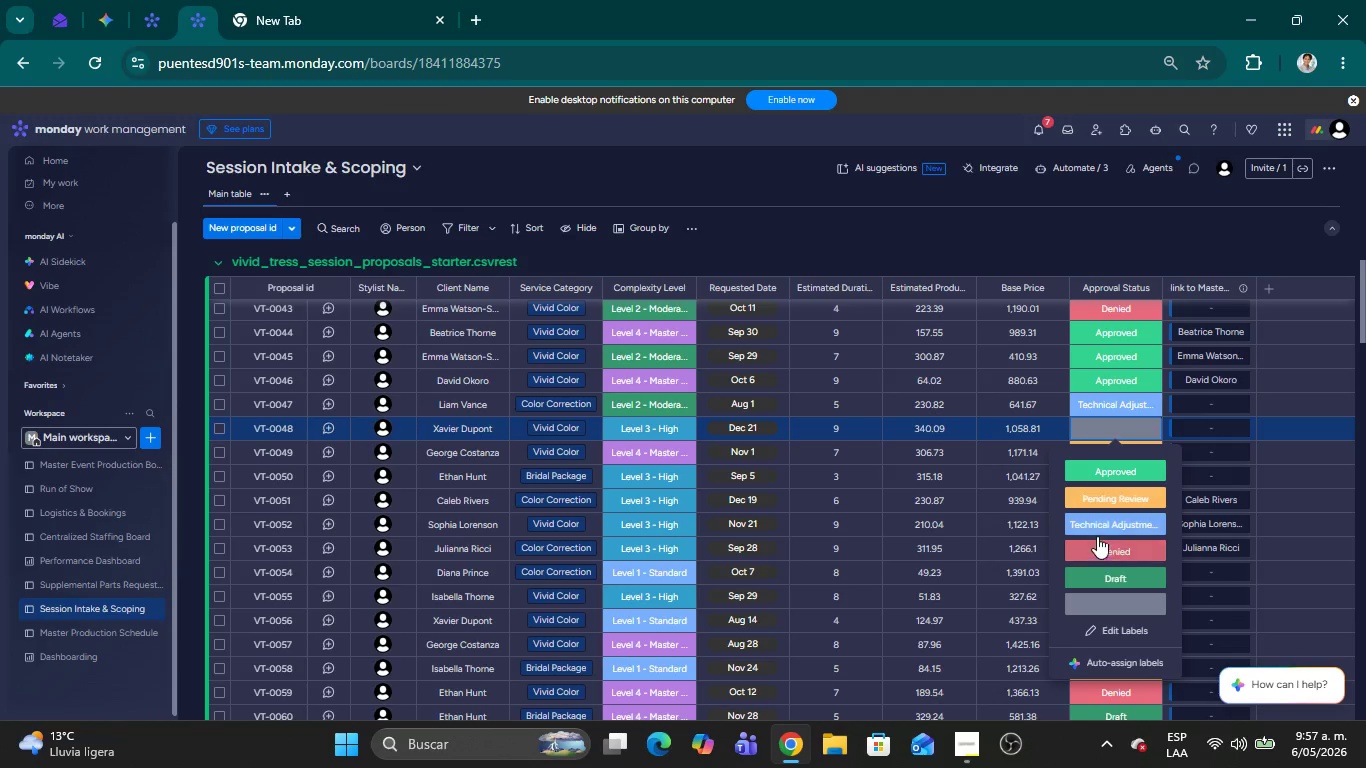 
left_click([1090, 528])
 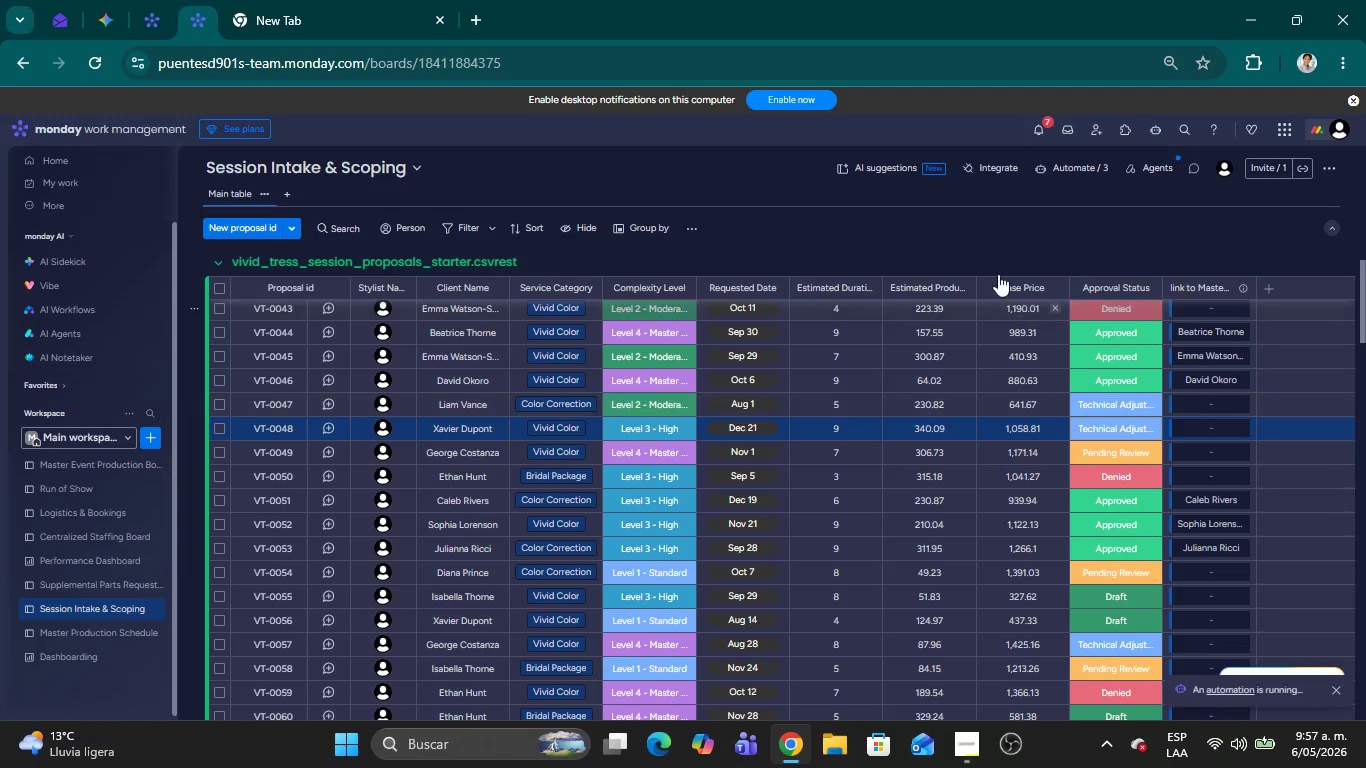 
left_click([975, 242])
 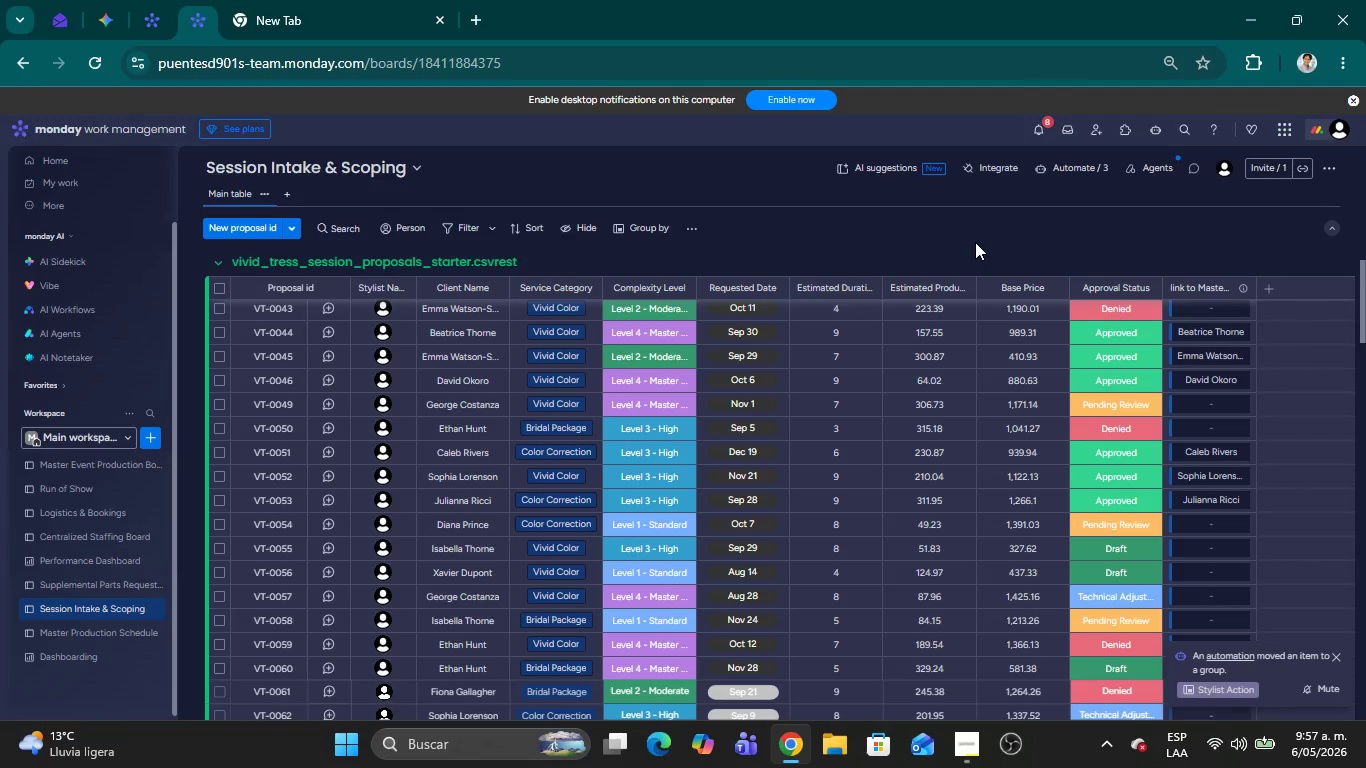 
wait(10.03)
 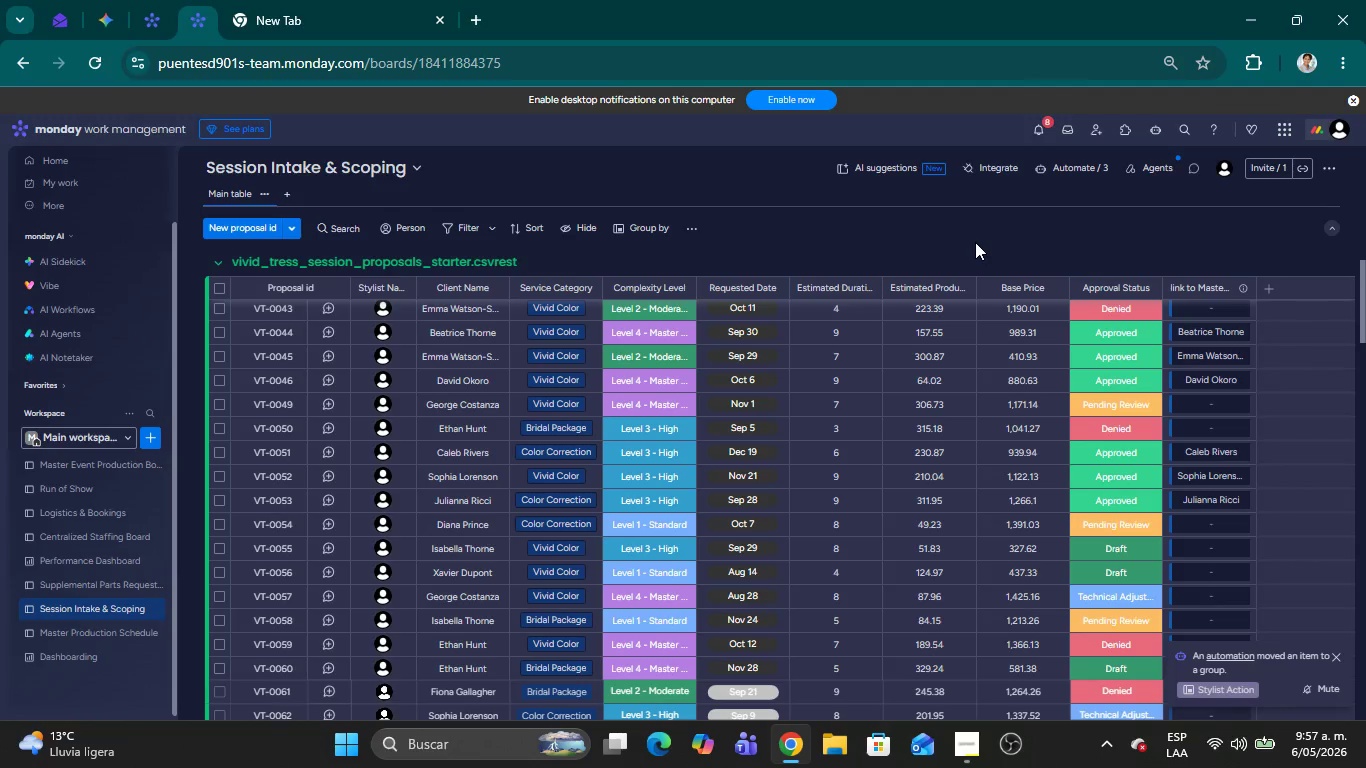 
scroll: coordinate [1127, 597], scroll_direction: down, amount: 2.0
 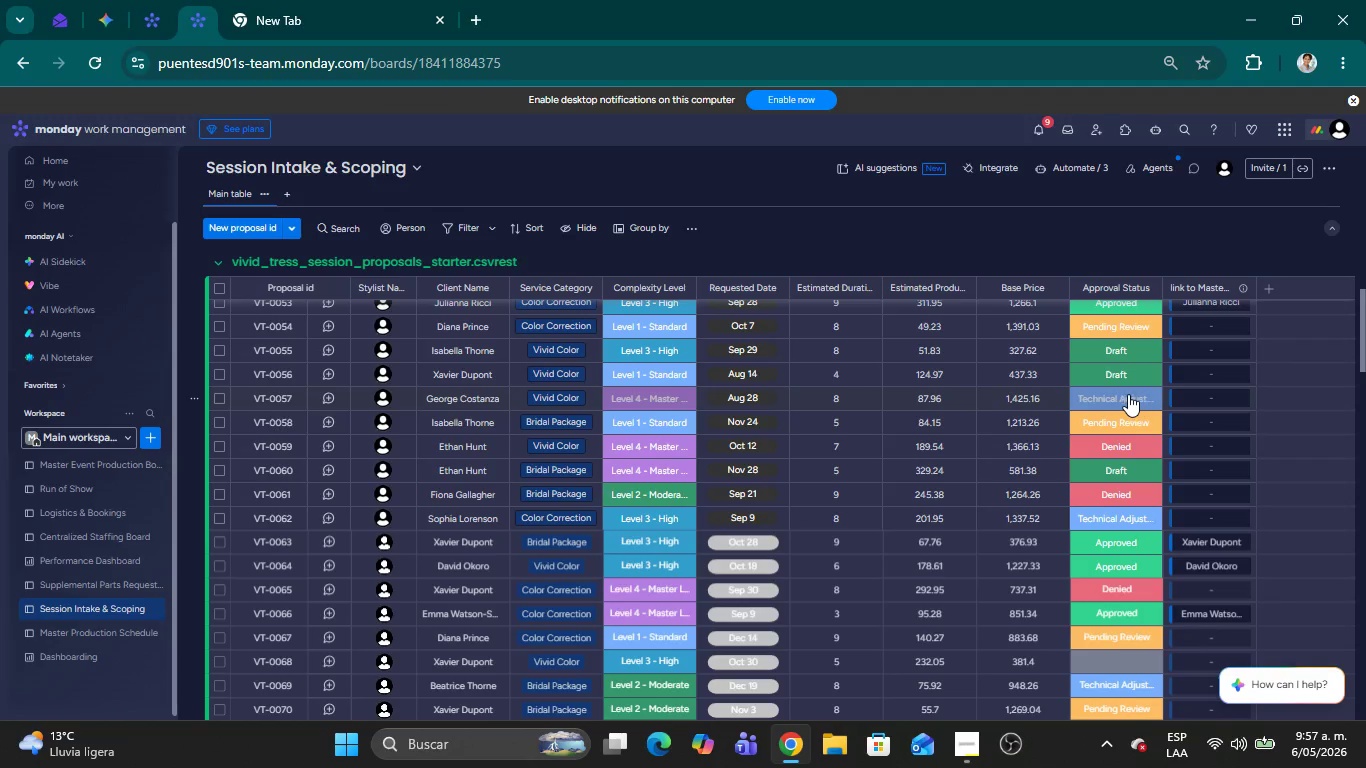 
left_click([1127, 394])
 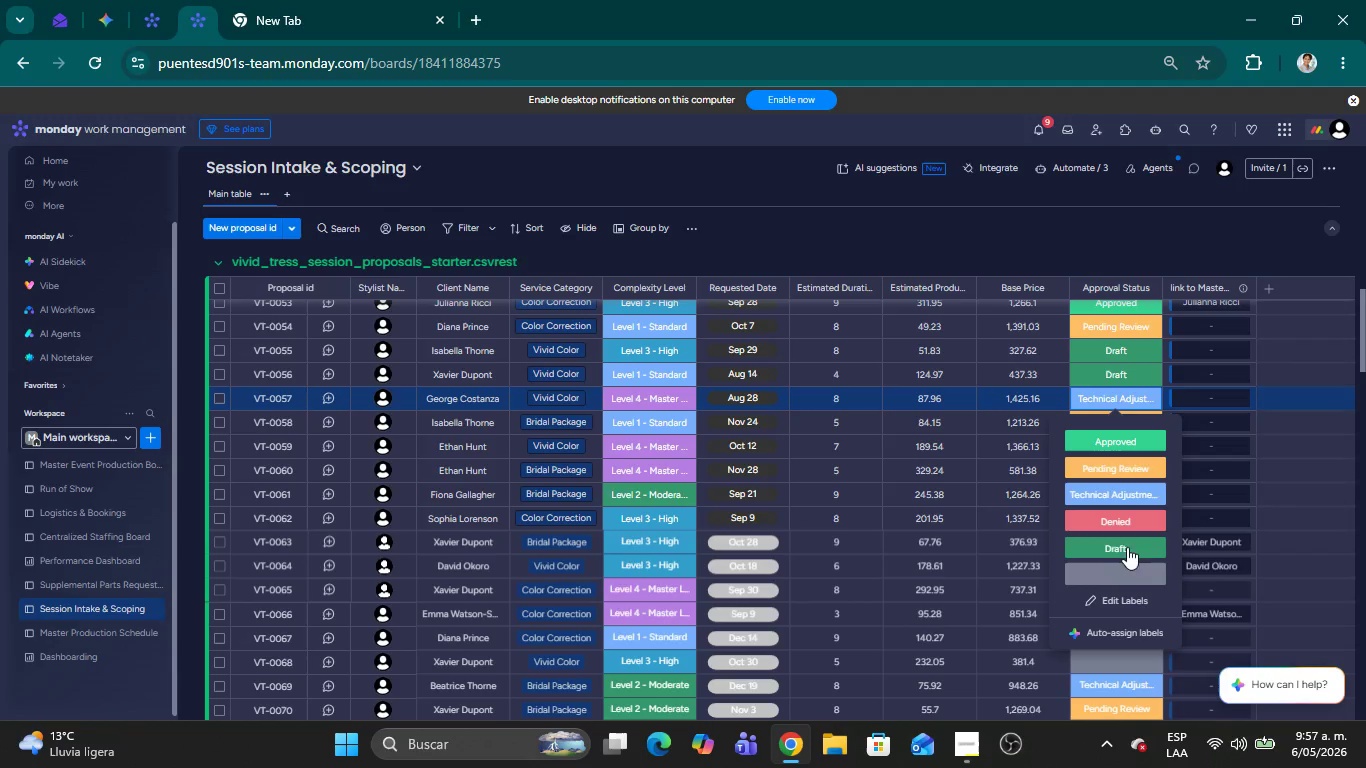 
left_click([1113, 577])
 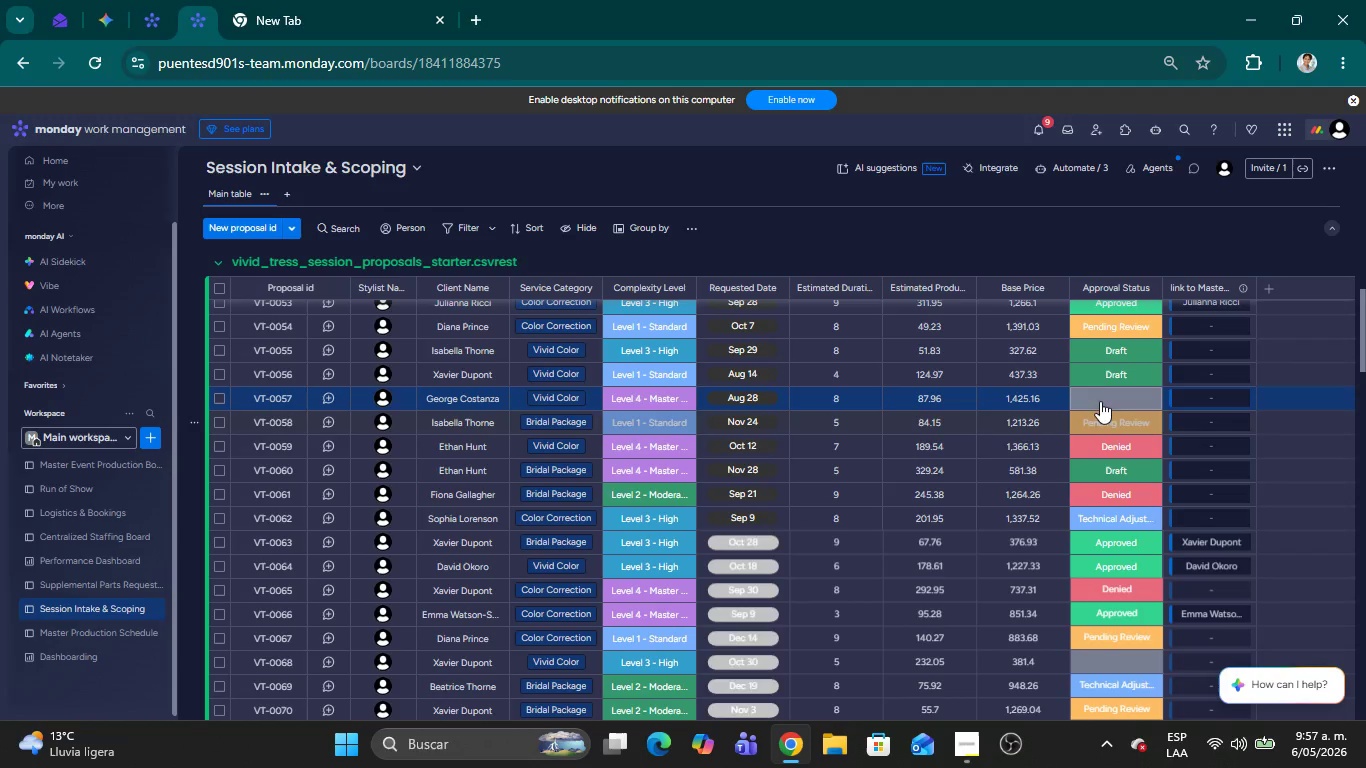 
left_click([1100, 397])
 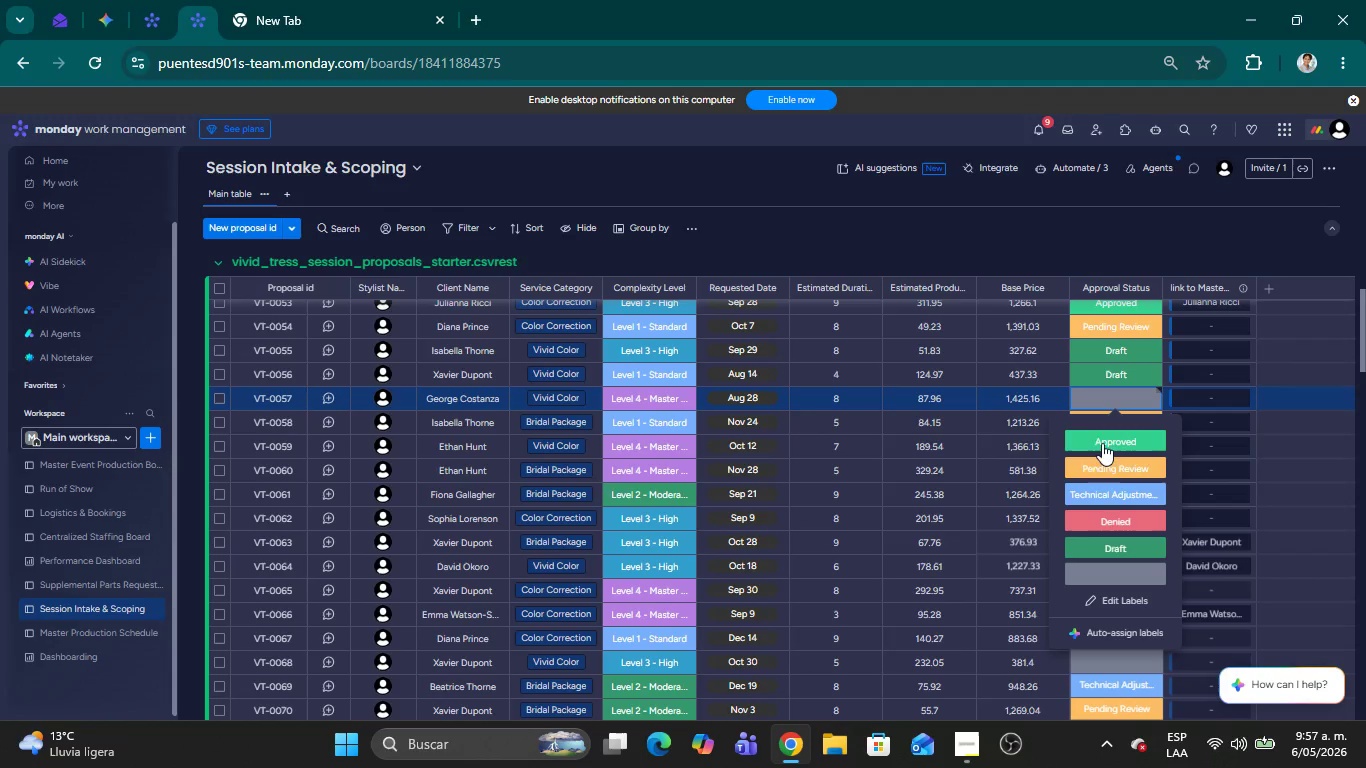 
left_click([1111, 494])
 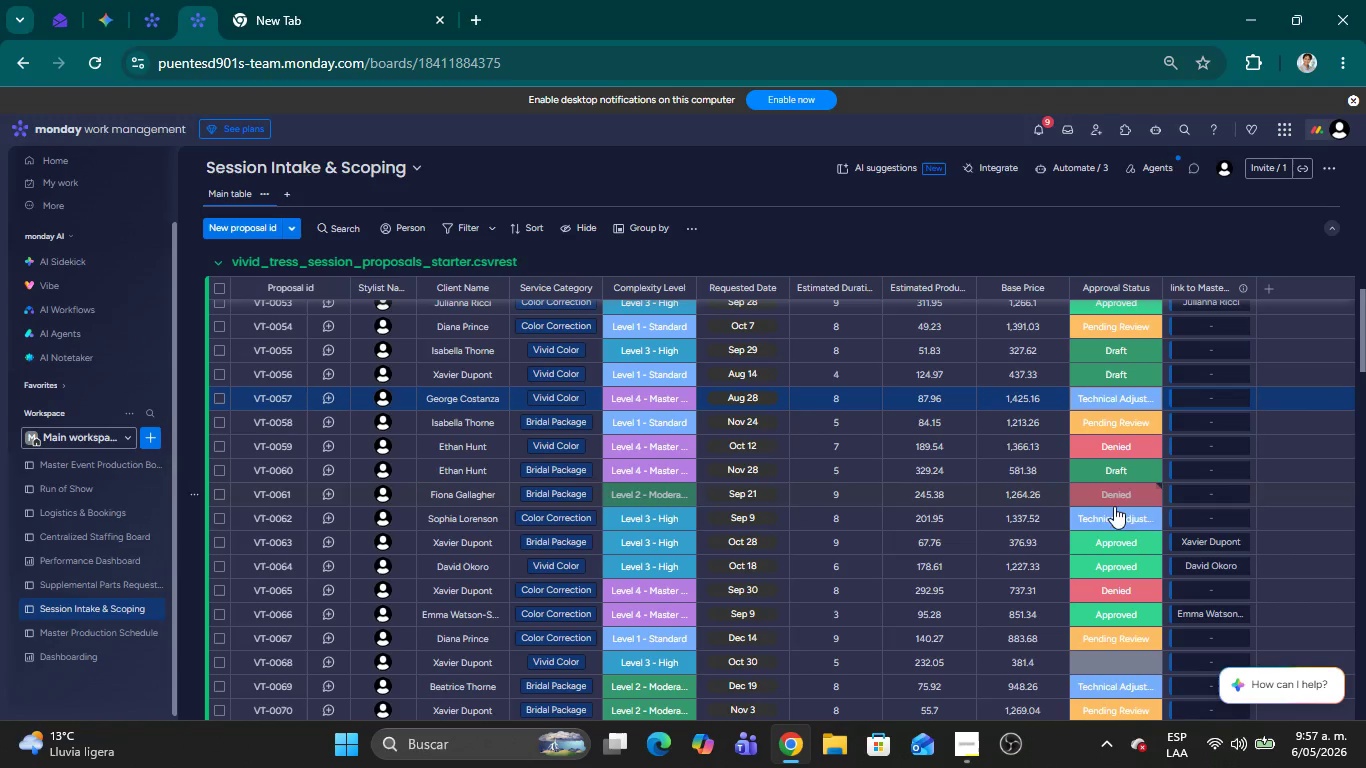 
left_click([1115, 513])
 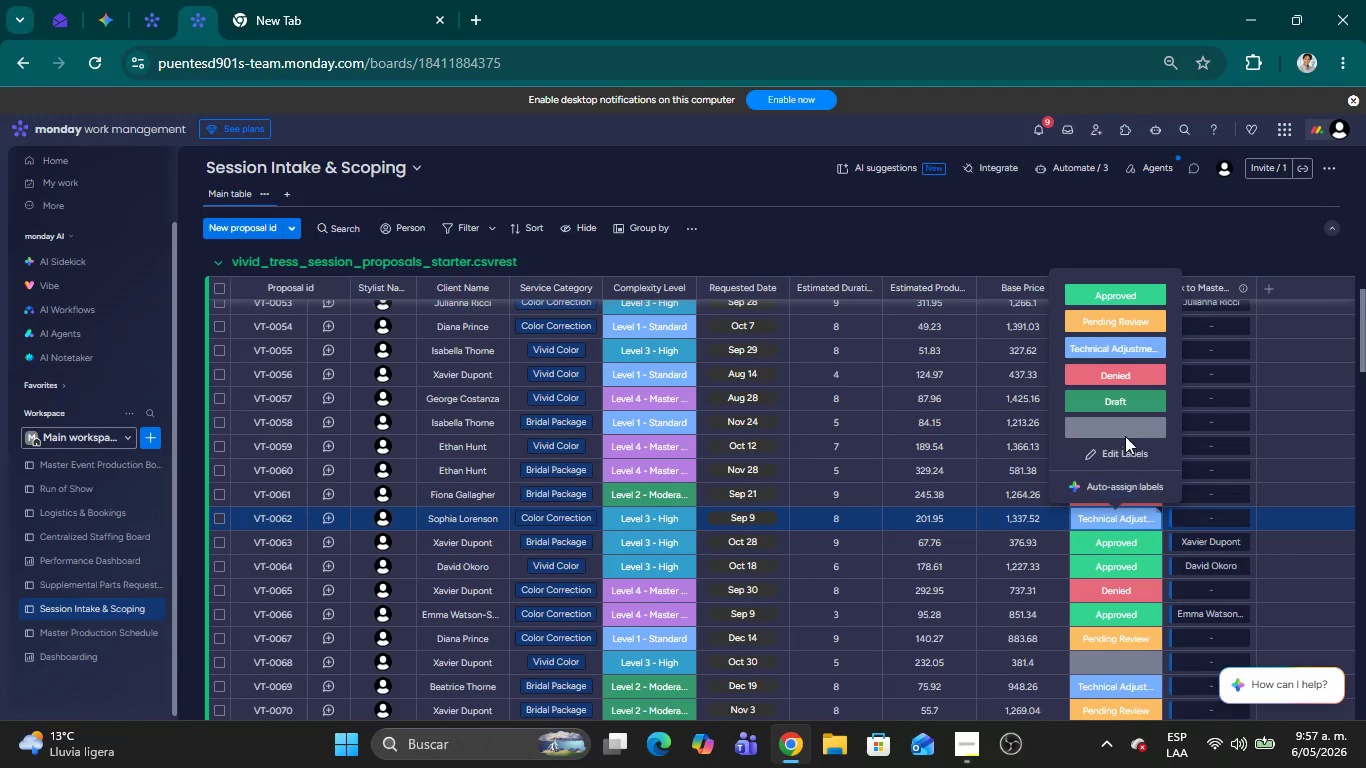 
left_click([1126, 420])
 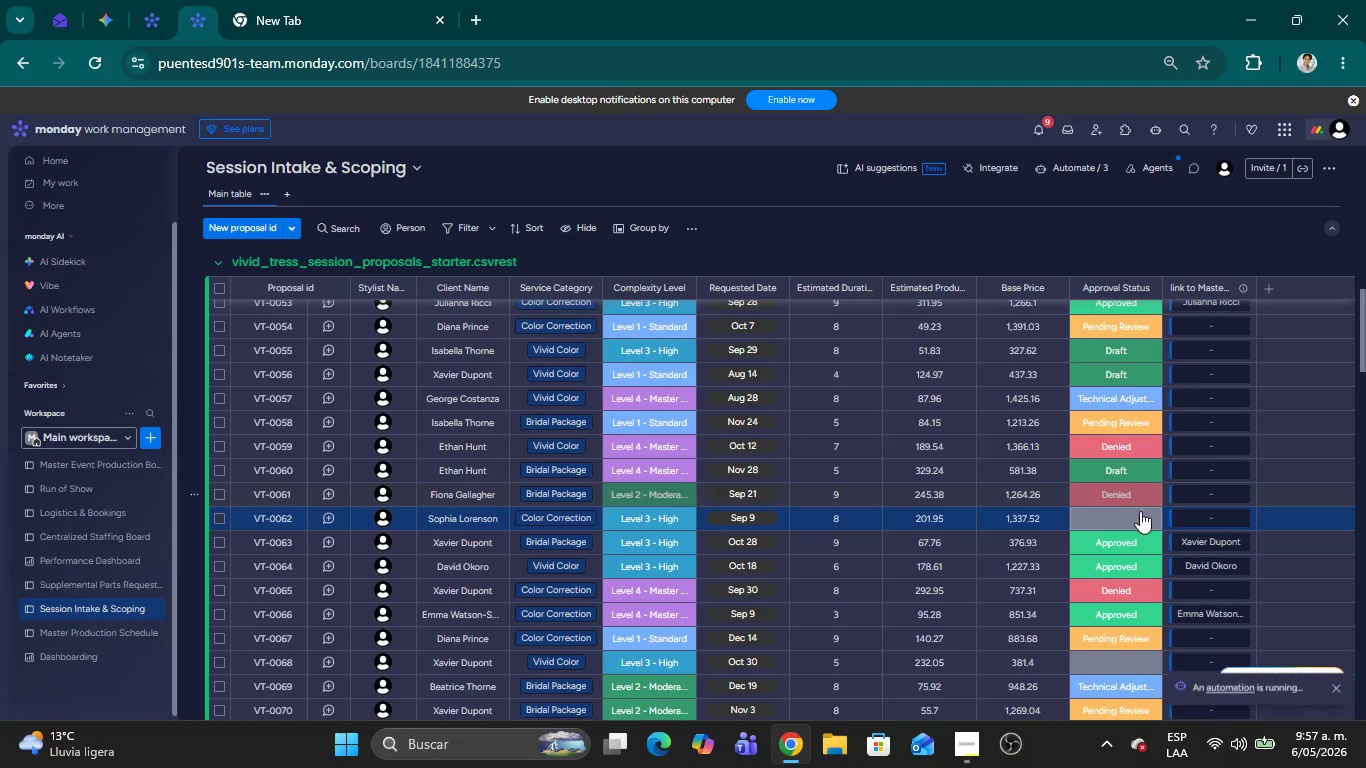 
left_click([1132, 518])
 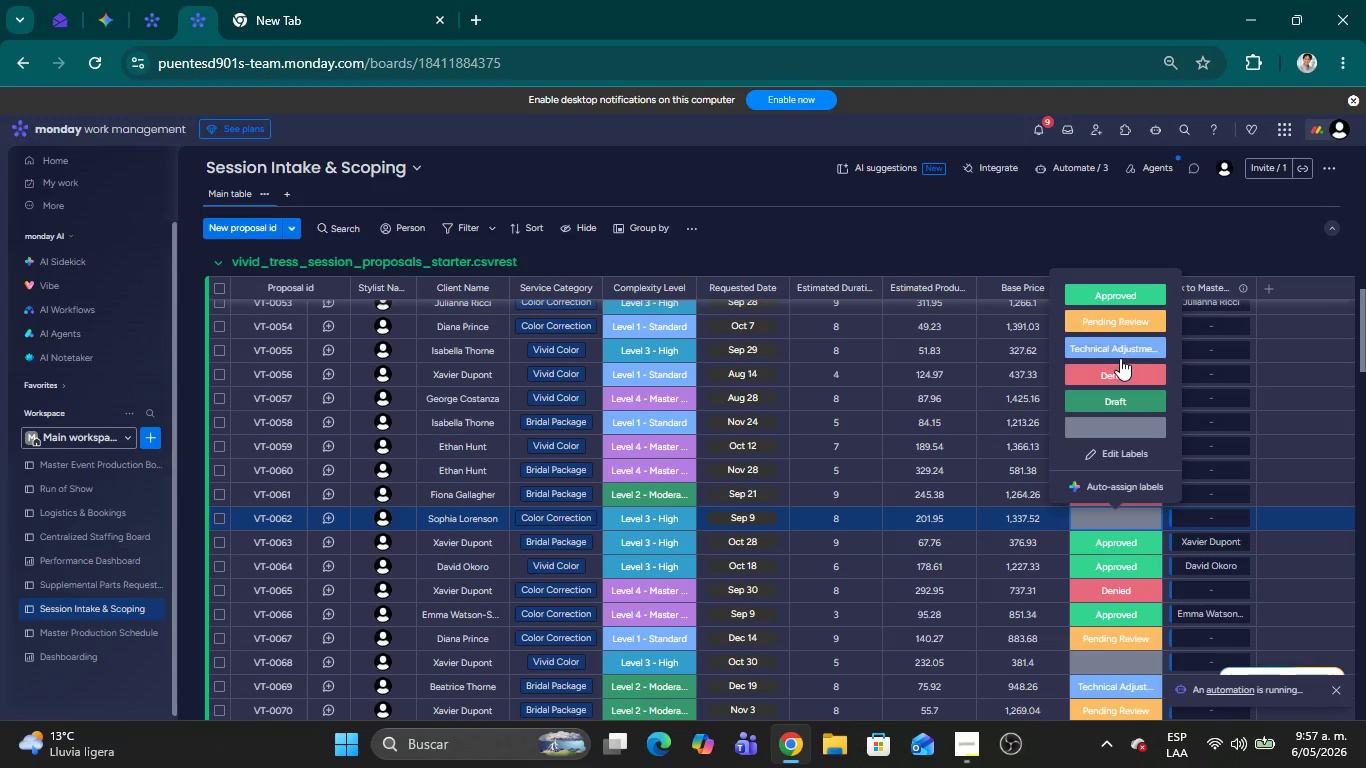 
left_click([1114, 349])
 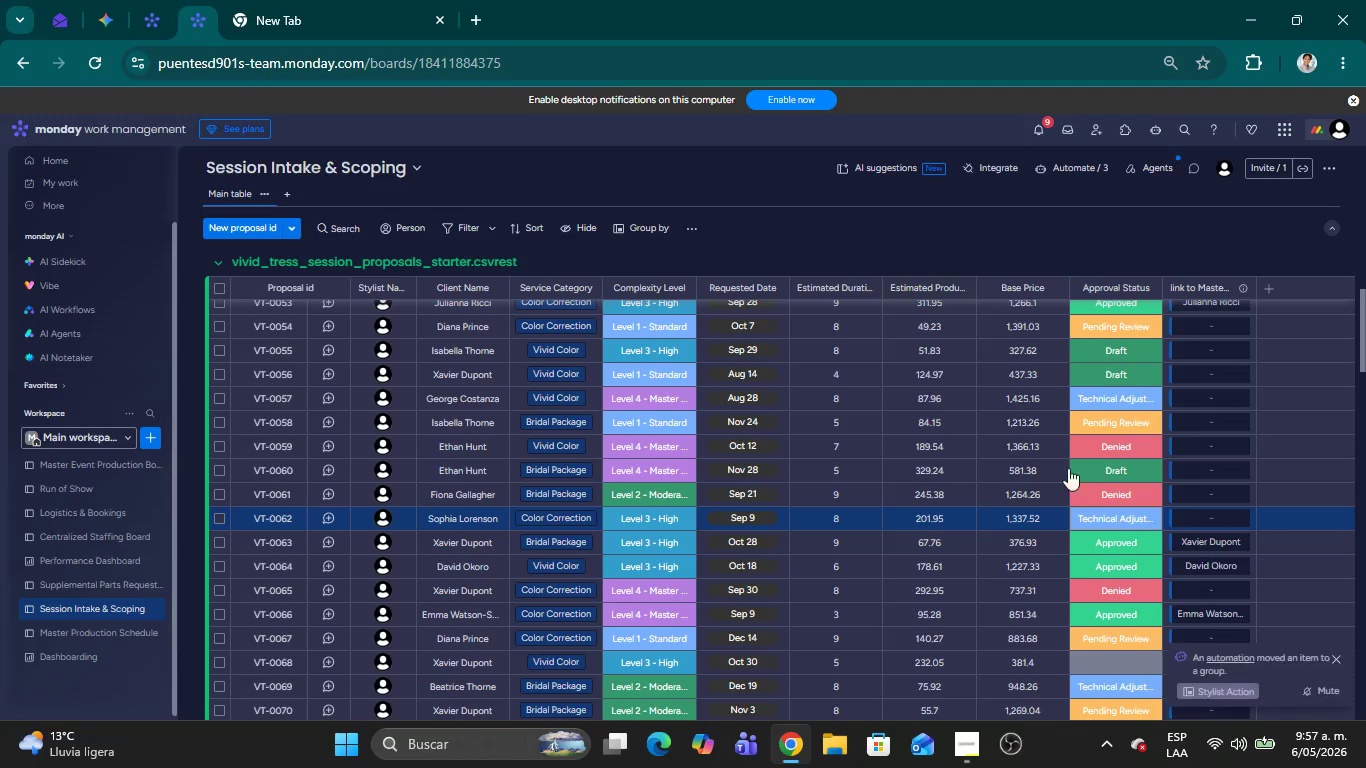 
scroll: coordinate [1093, 546], scroll_direction: down, amount: 1.0
 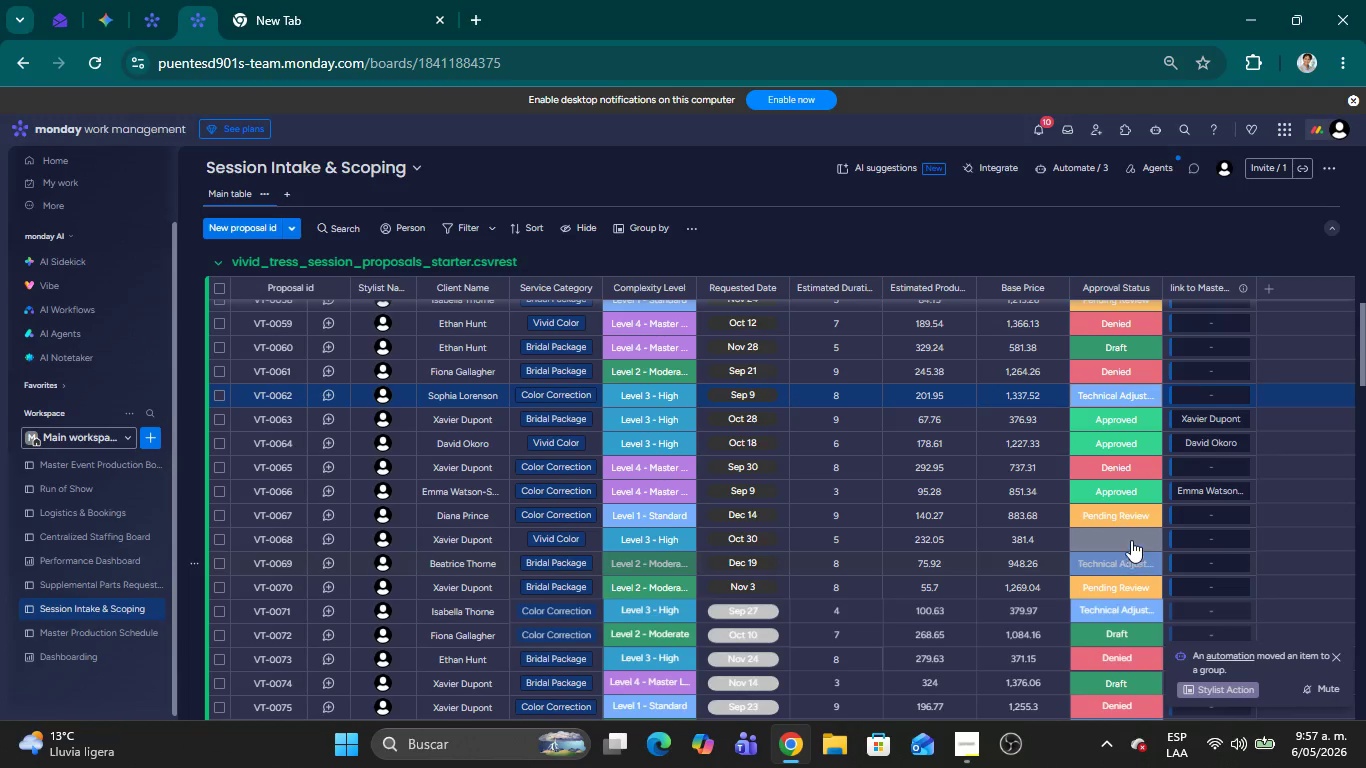 
left_click([1131, 538])
 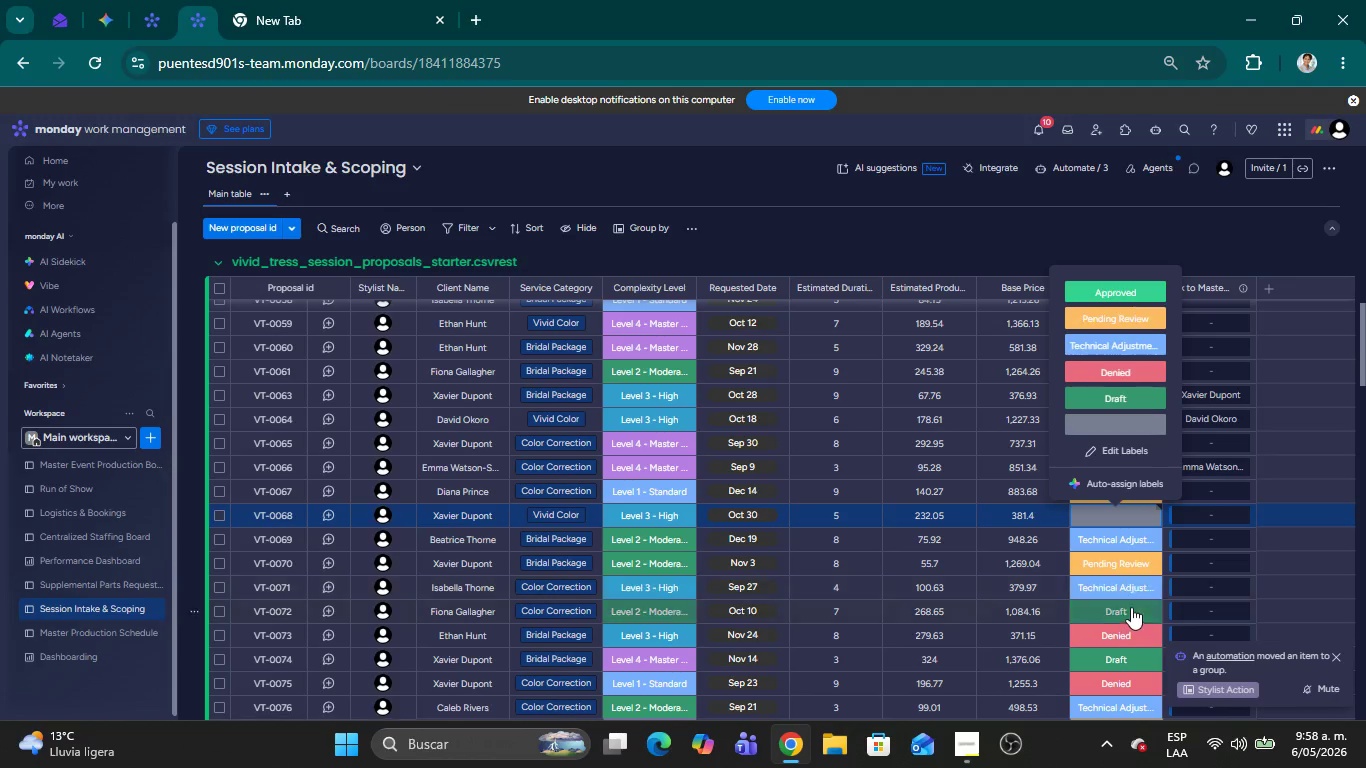 
left_click([1047, 231])
 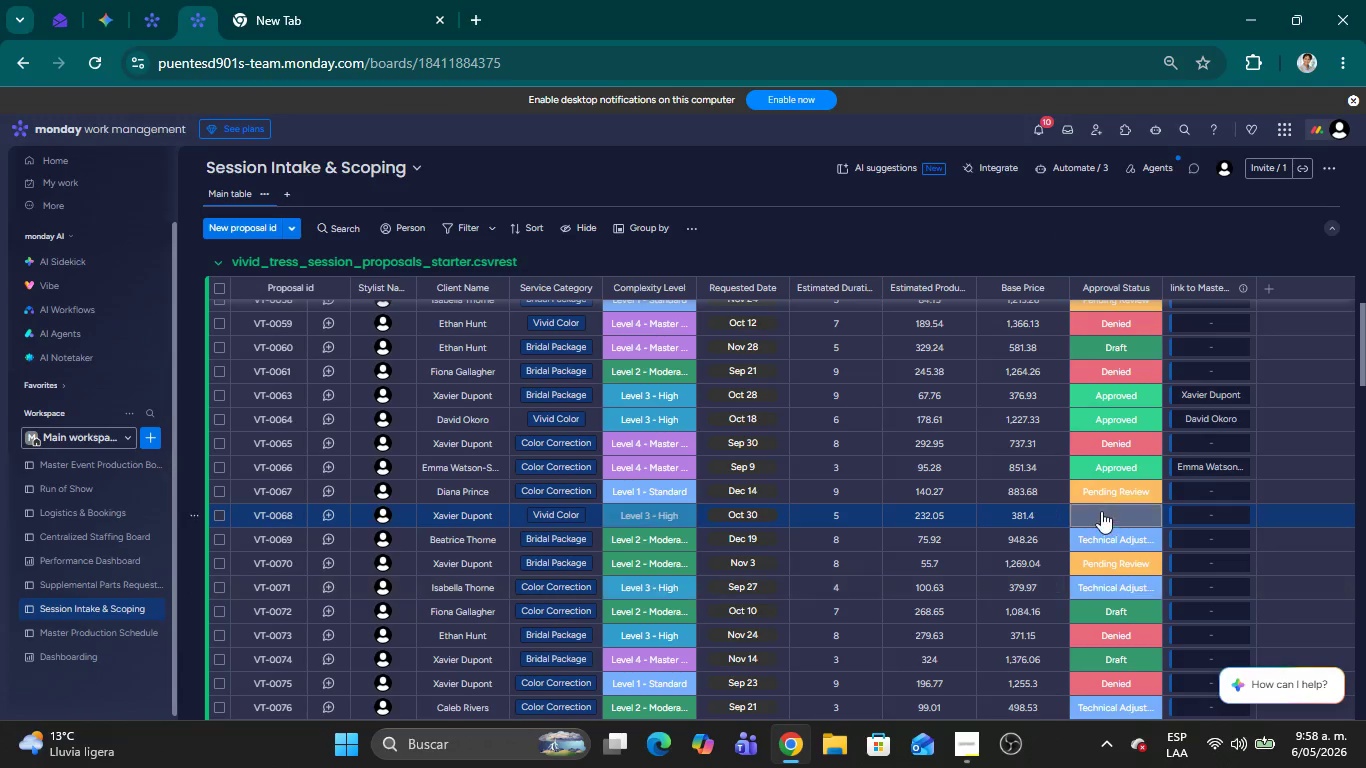 
left_click([1104, 511])
 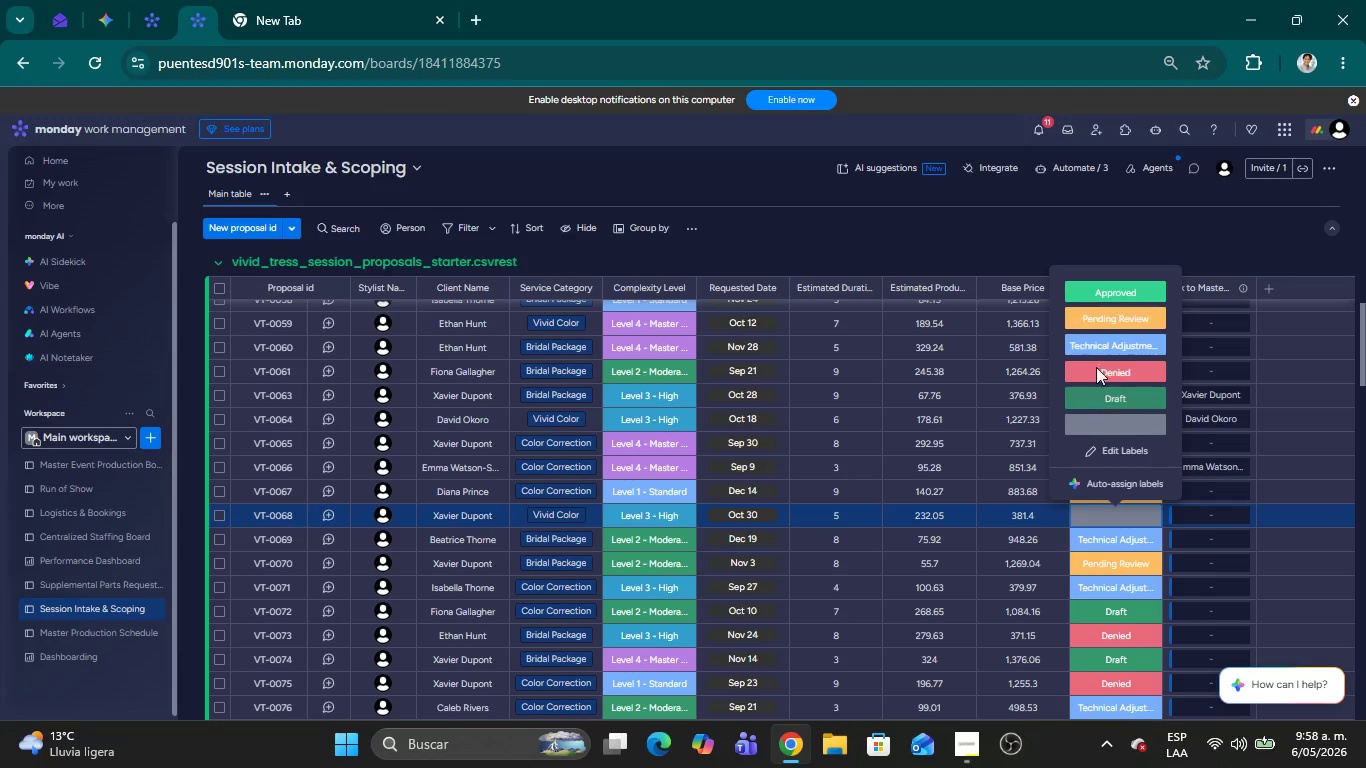 
left_click([1097, 347])
 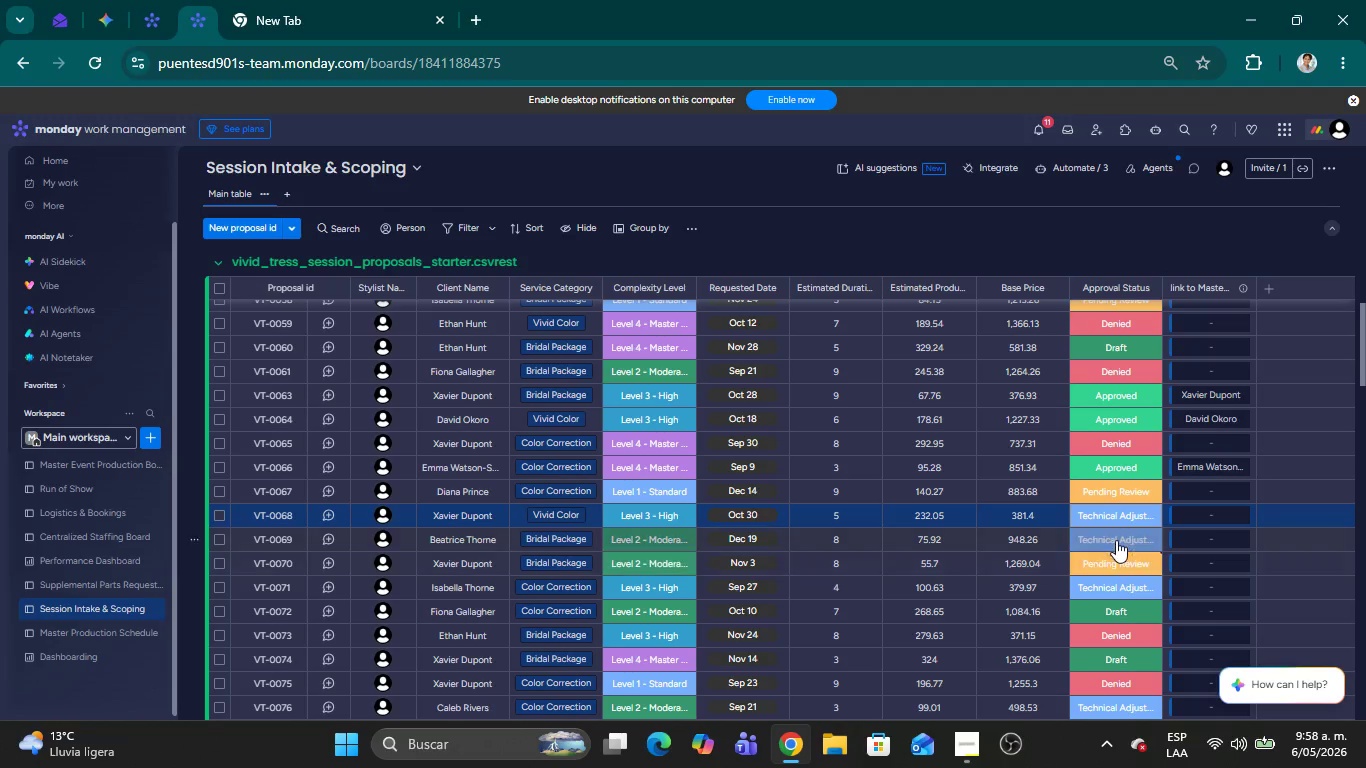 
left_click([1116, 540])
 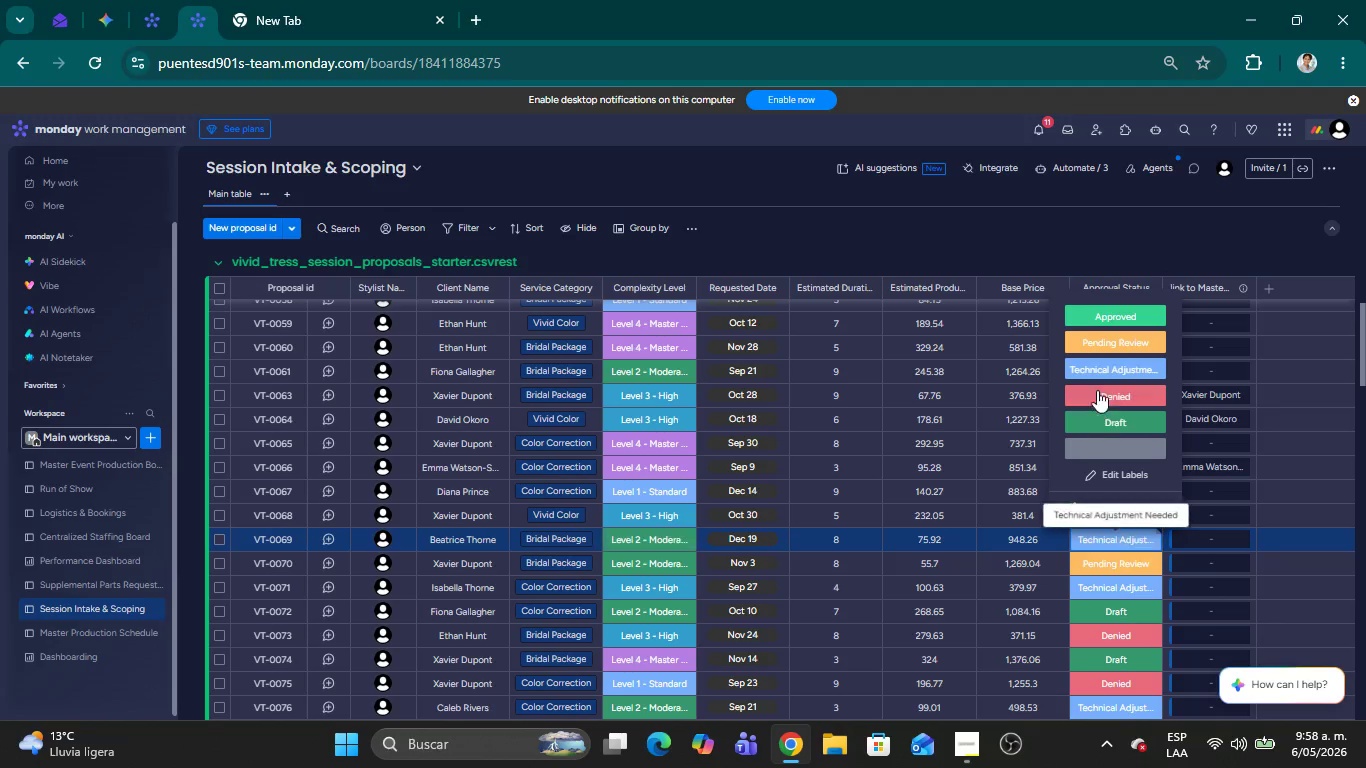 
left_click([1103, 368])
 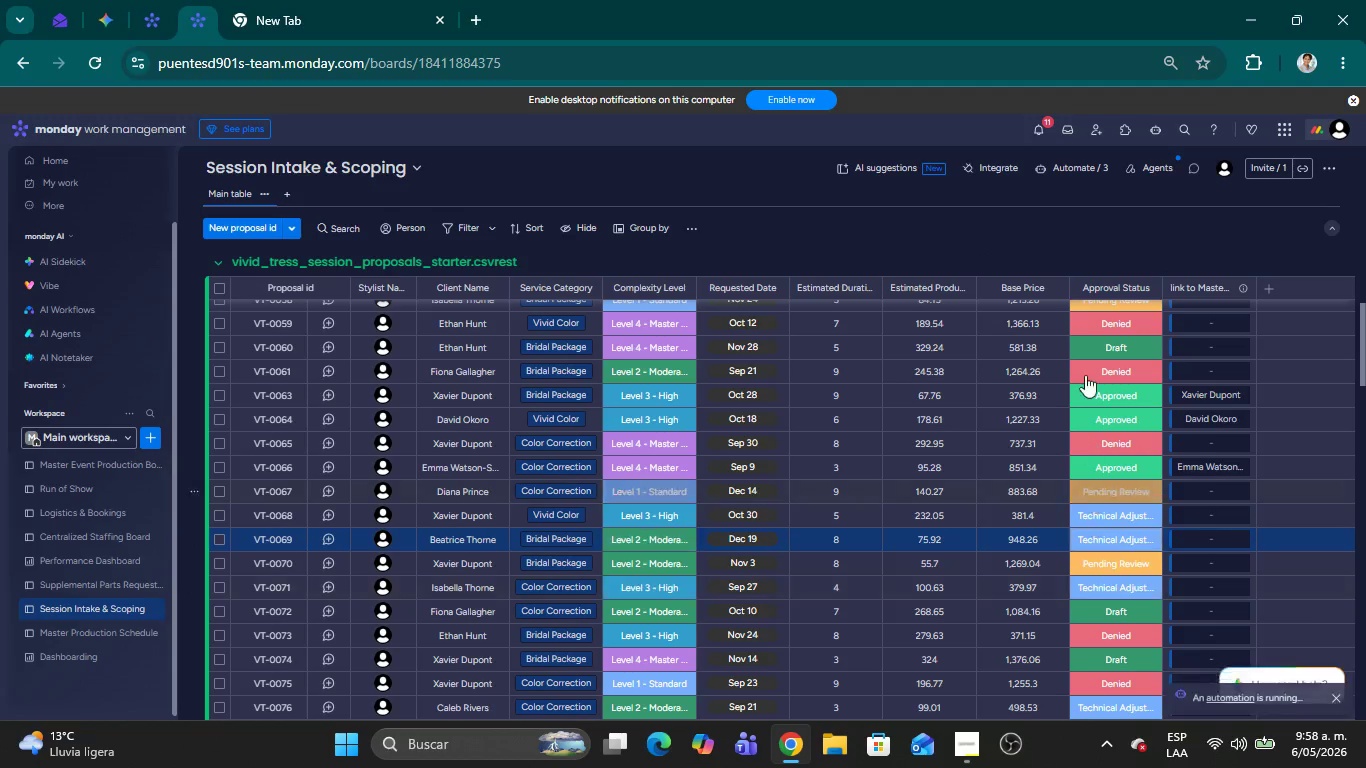 
left_click([1062, 245])
 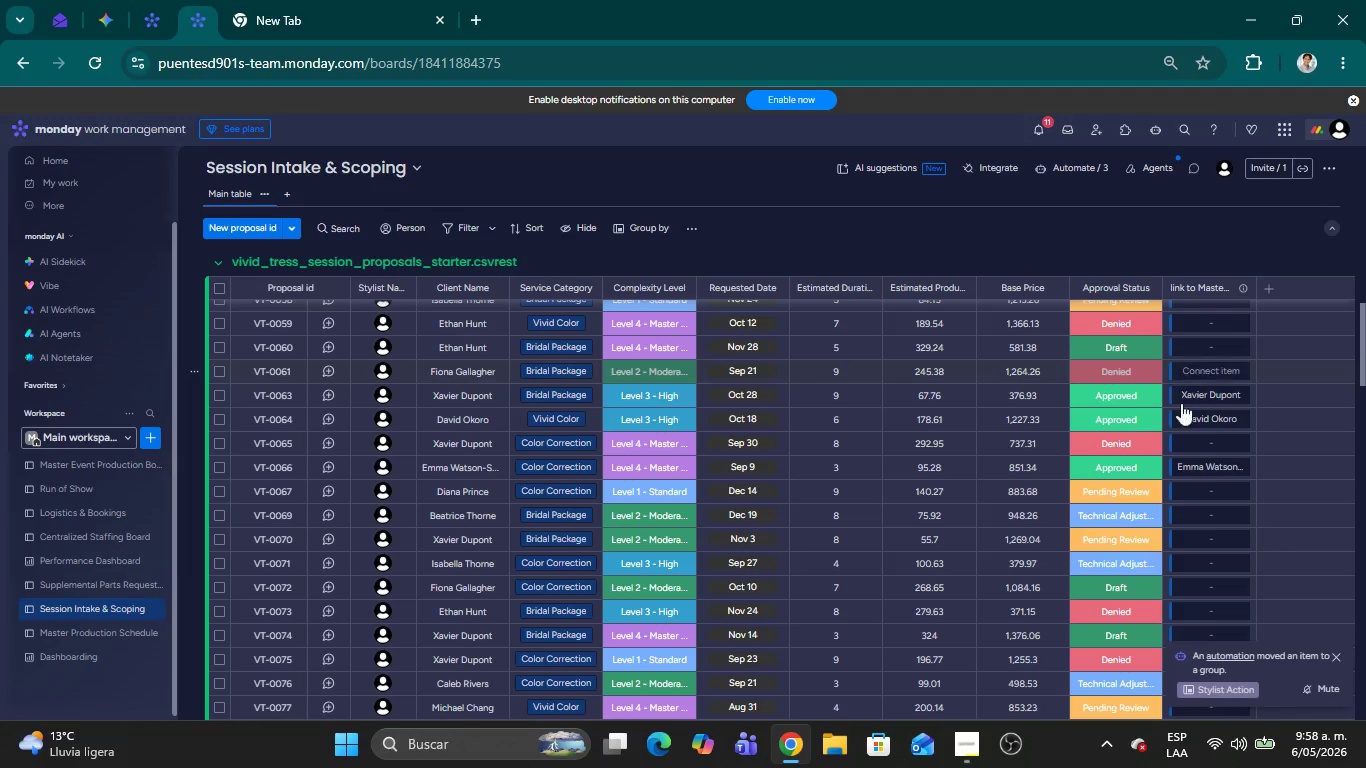 
left_click([1116, 515])
 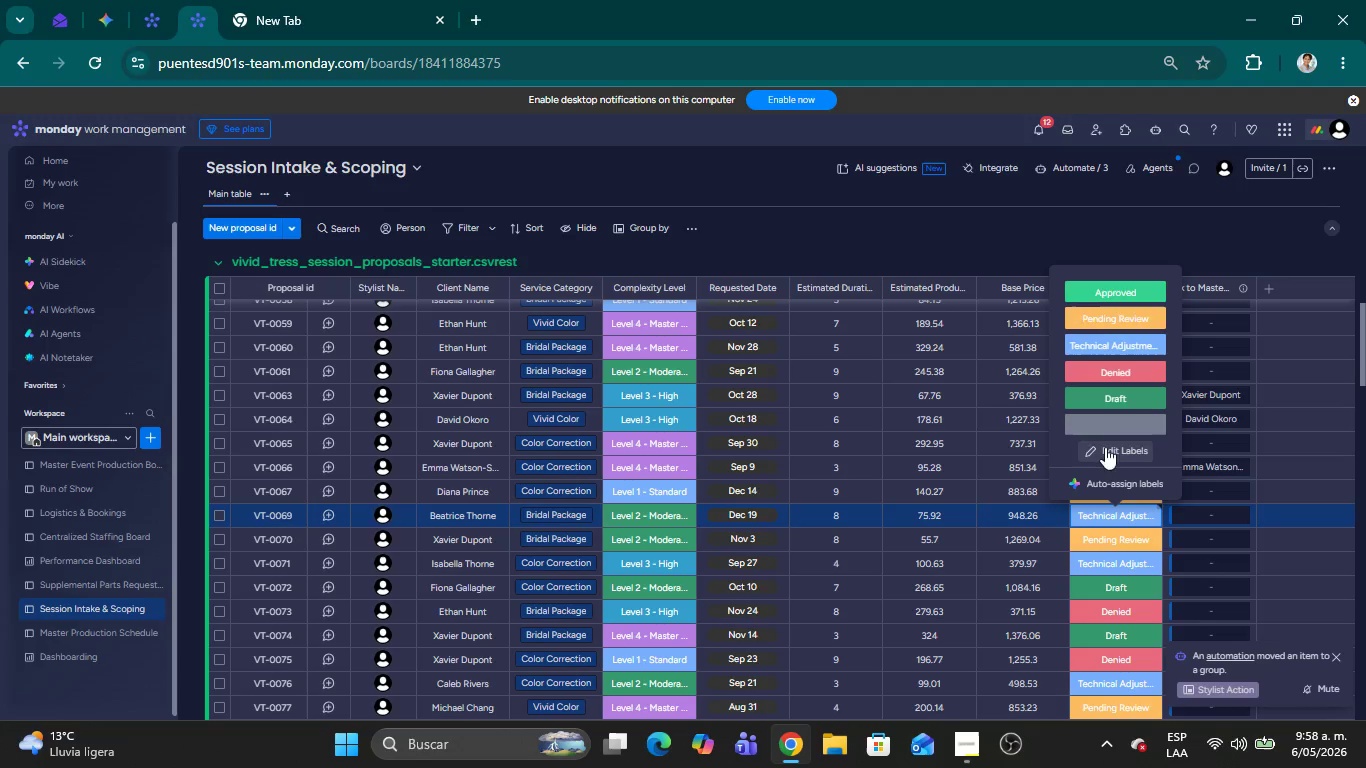 
left_click([1088, 418])
 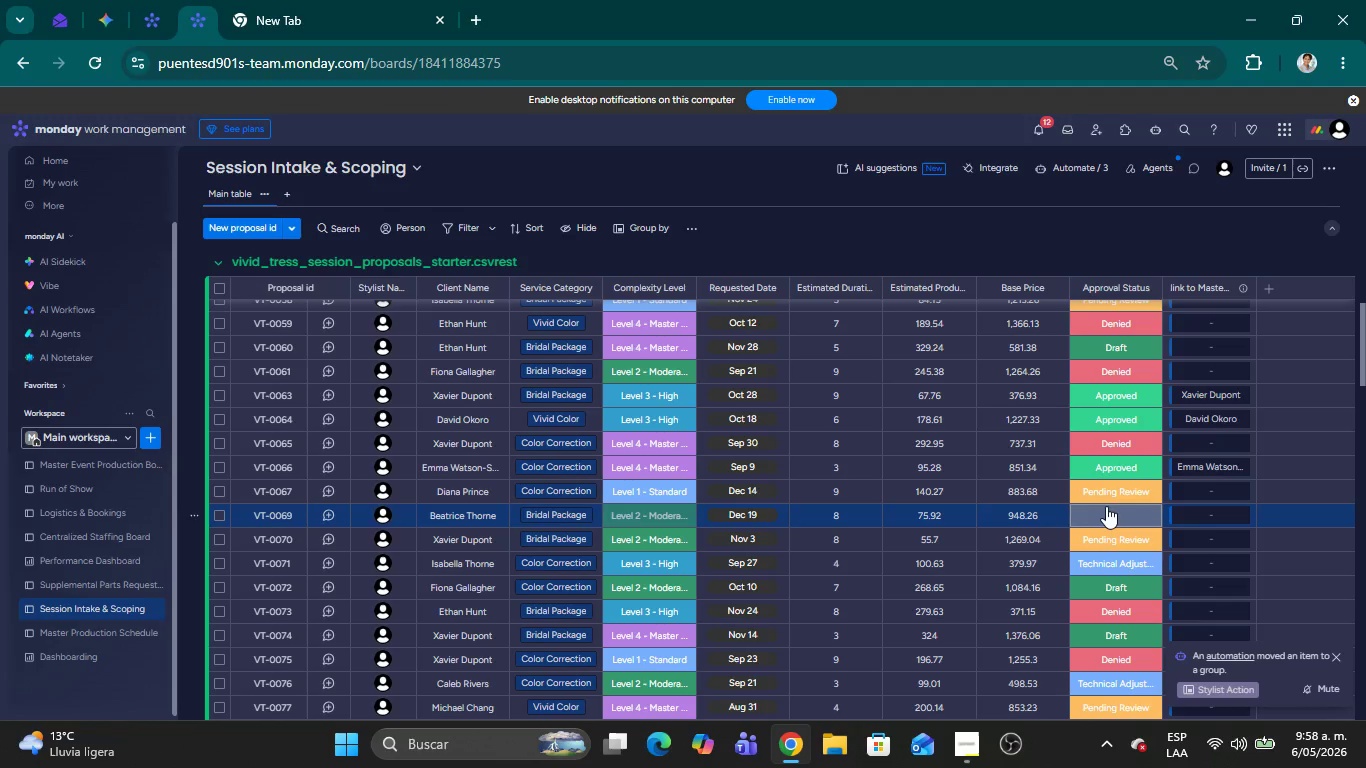 
left_click([1104, 507])
 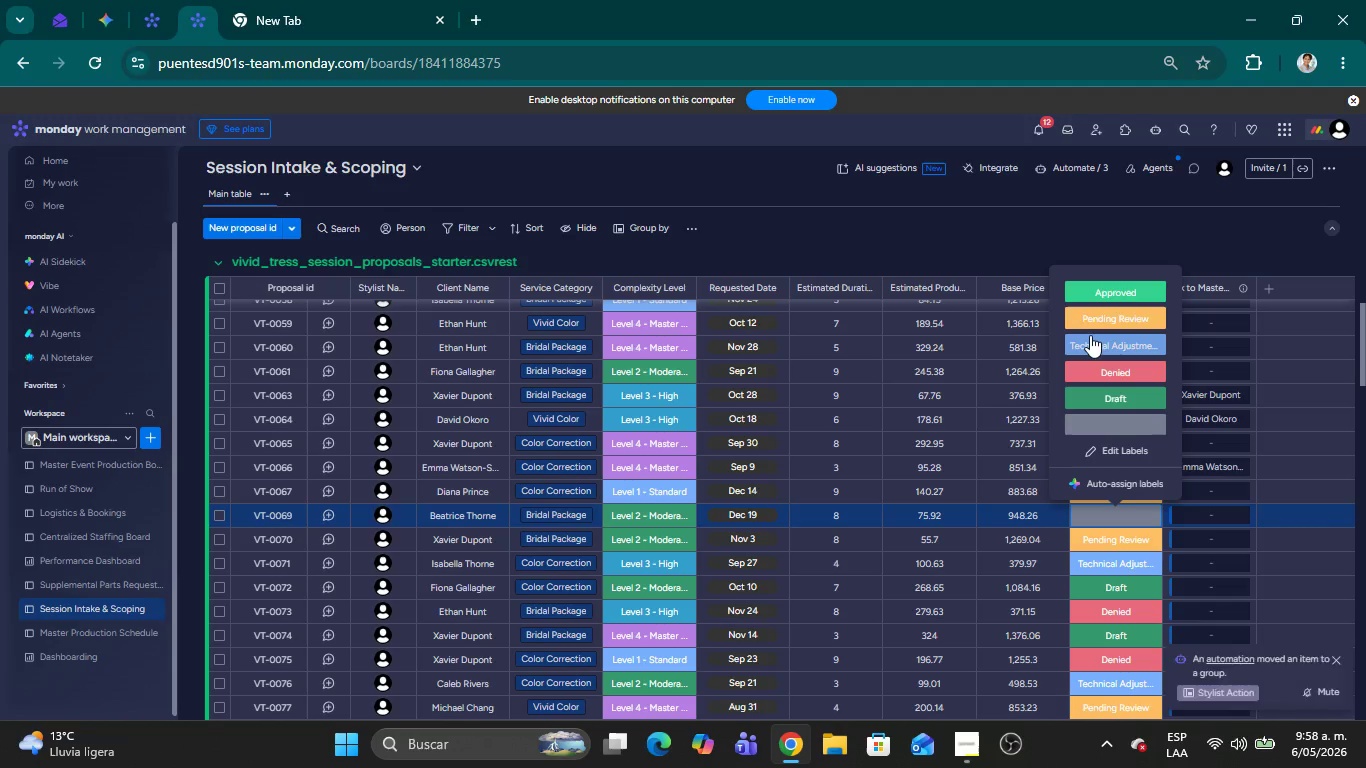 
left_click([1090, 335])
 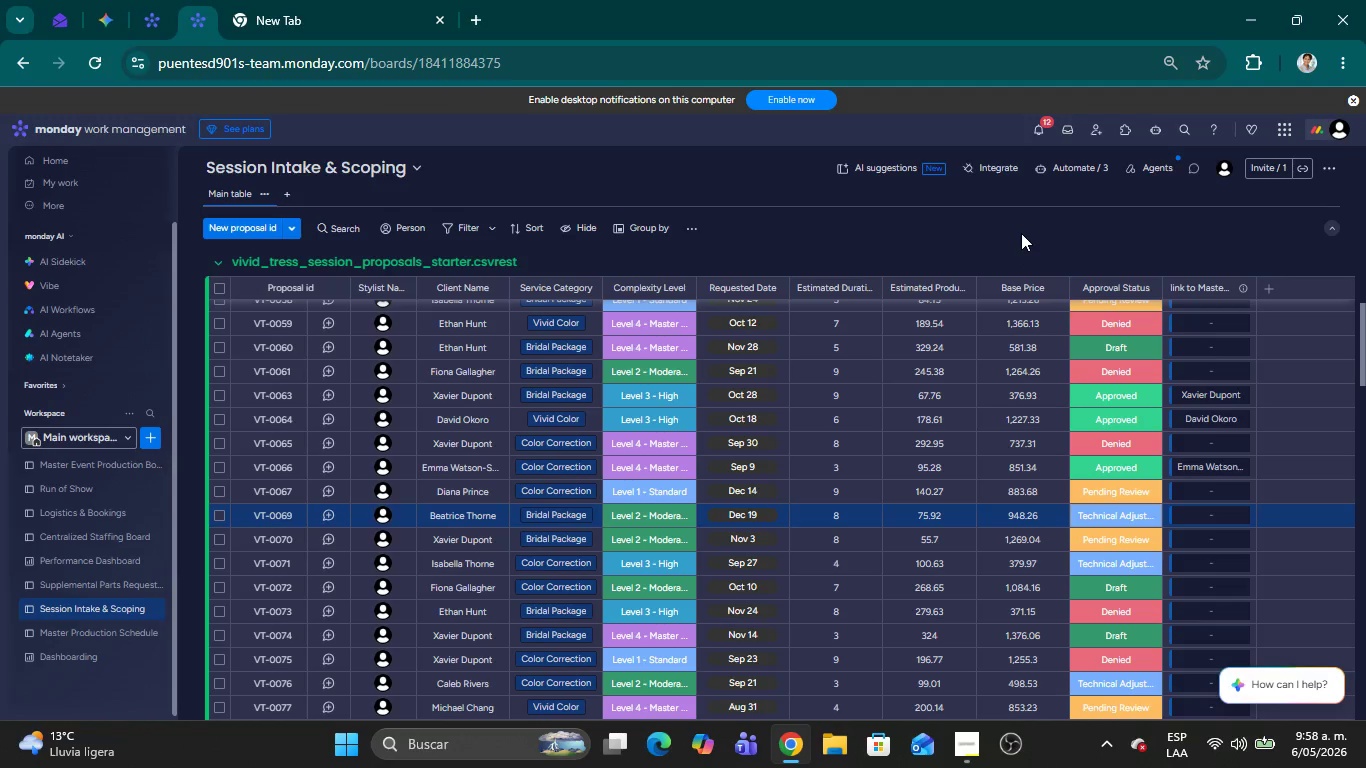 
left_click([1021, 233])
 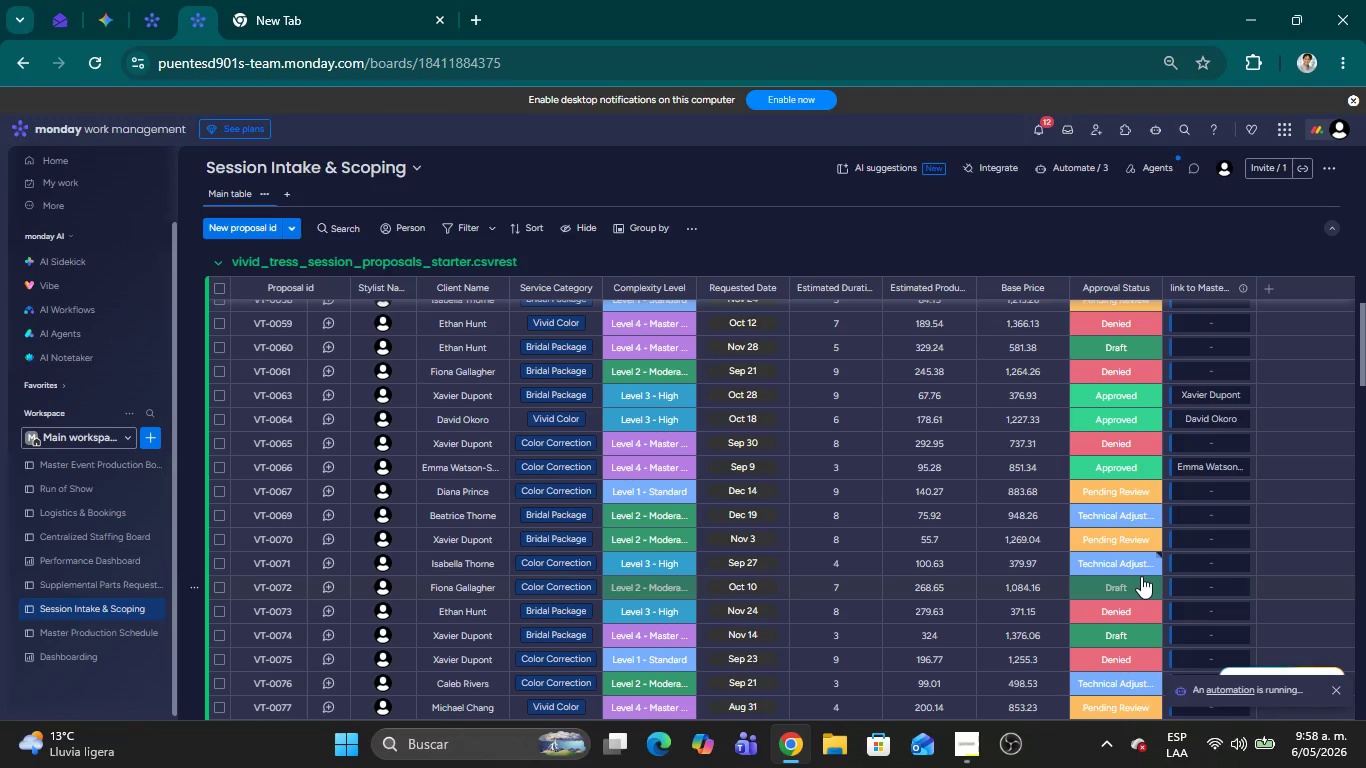 
left_click([1135, 573])
 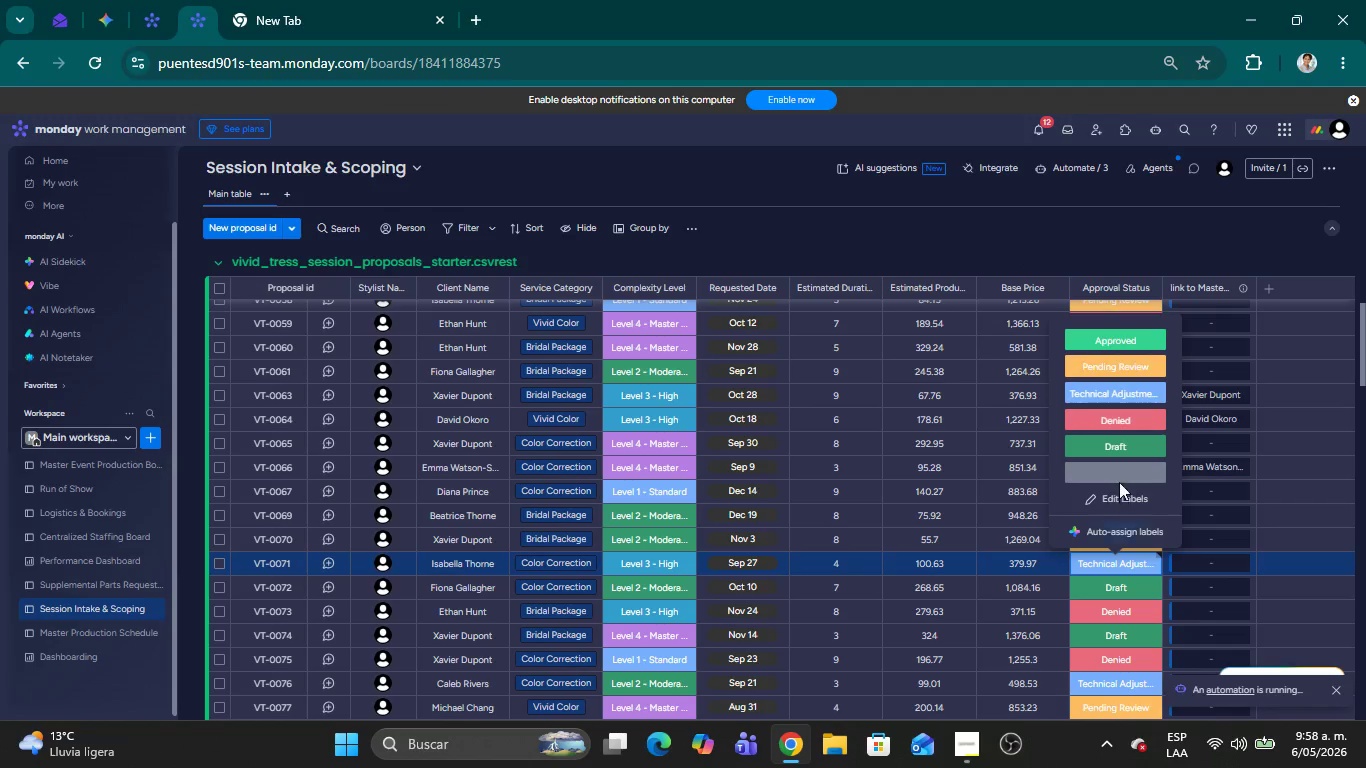 
left_click([1114, 474])
 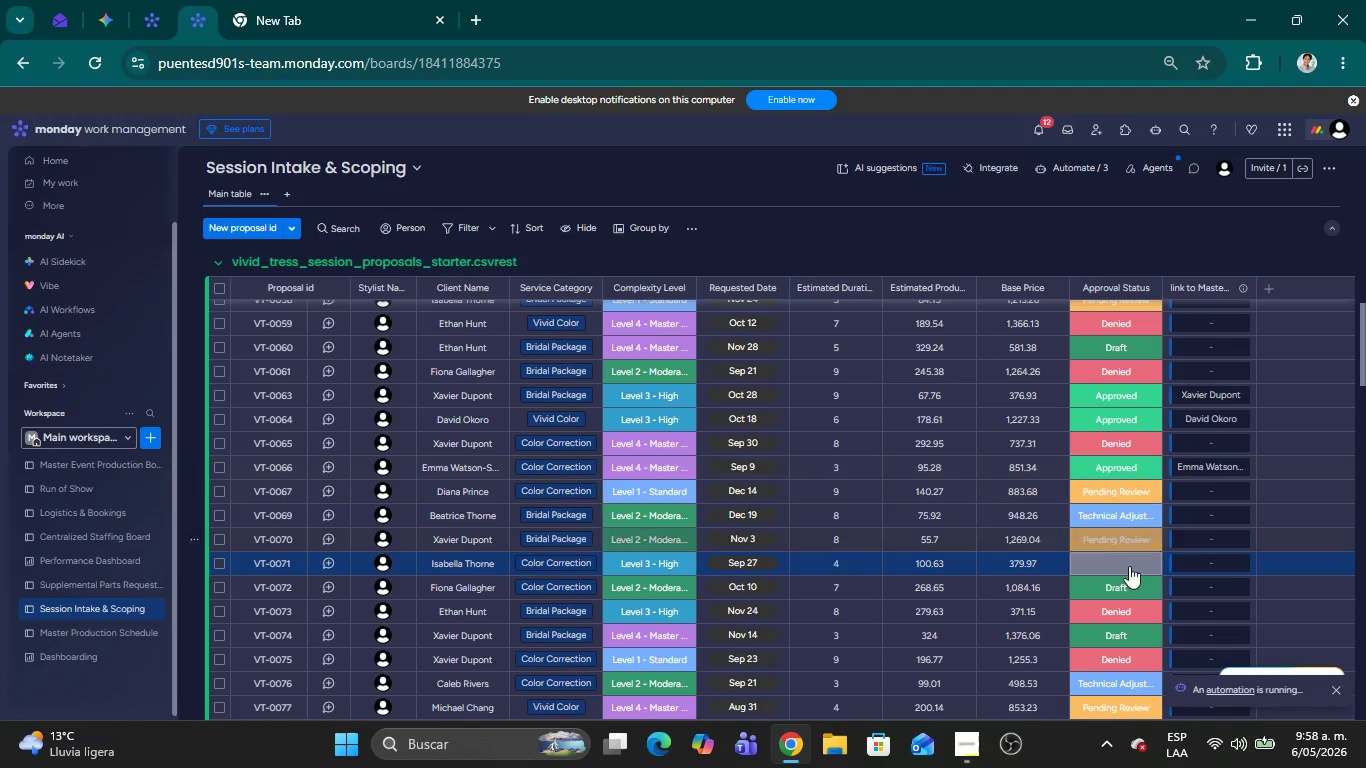 
left_click([1116, 554])
 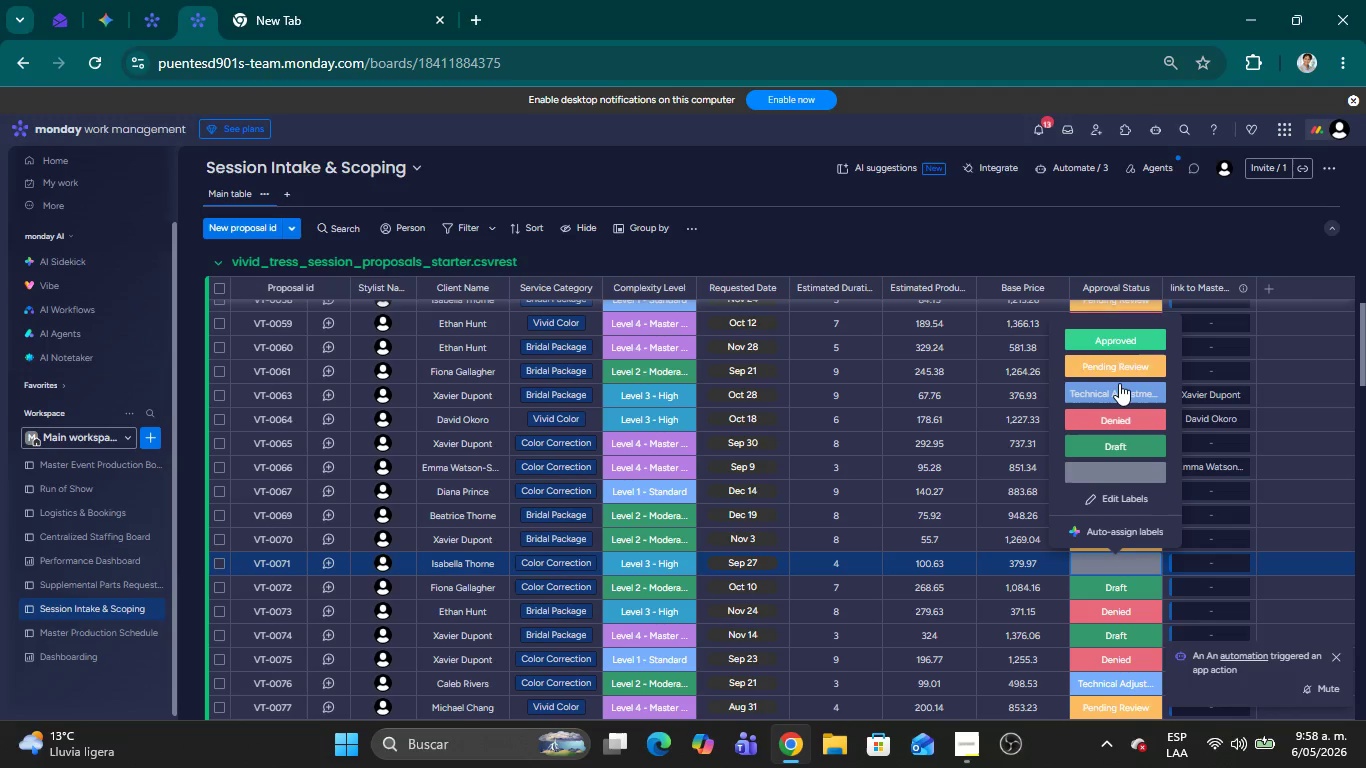 
left_click([1112, 390])
 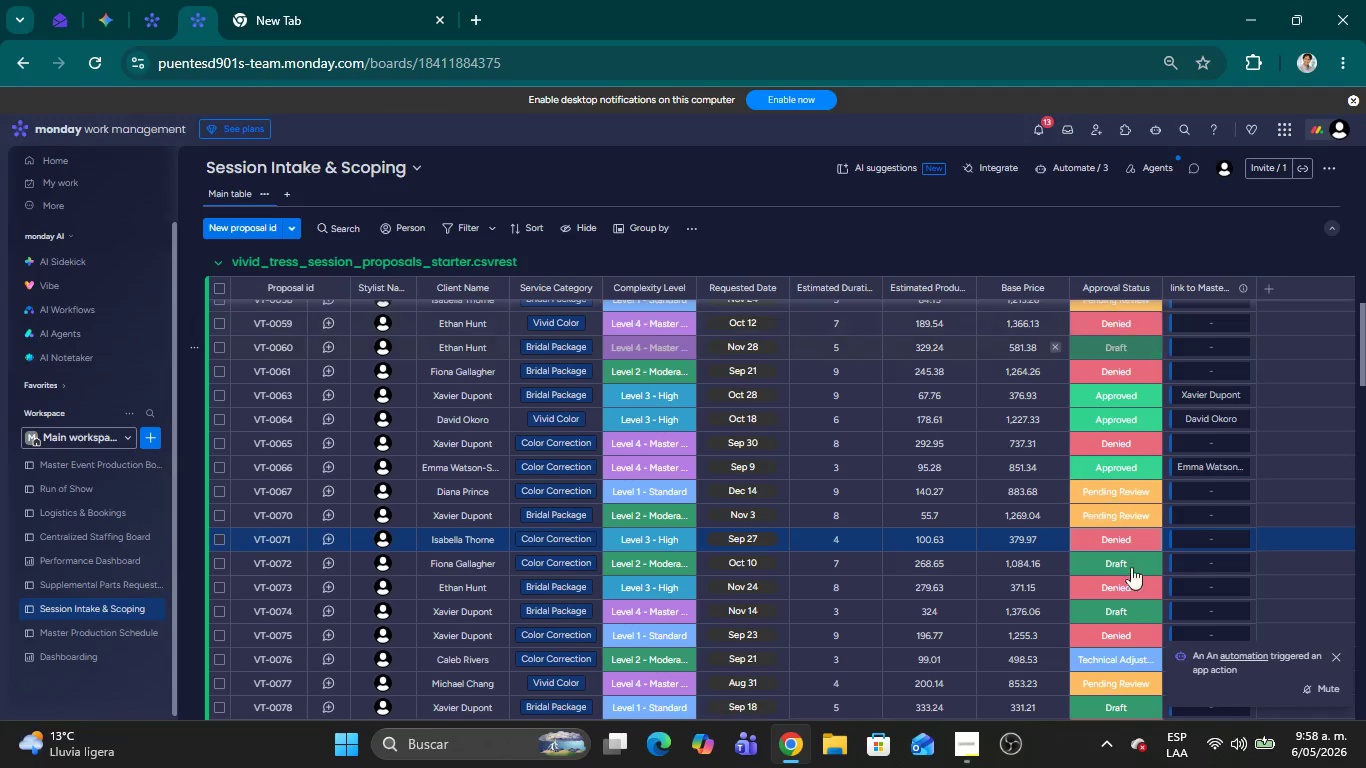 
scroll: coordinate [1135, 620], scroll_direction: down, amount: 2.0
 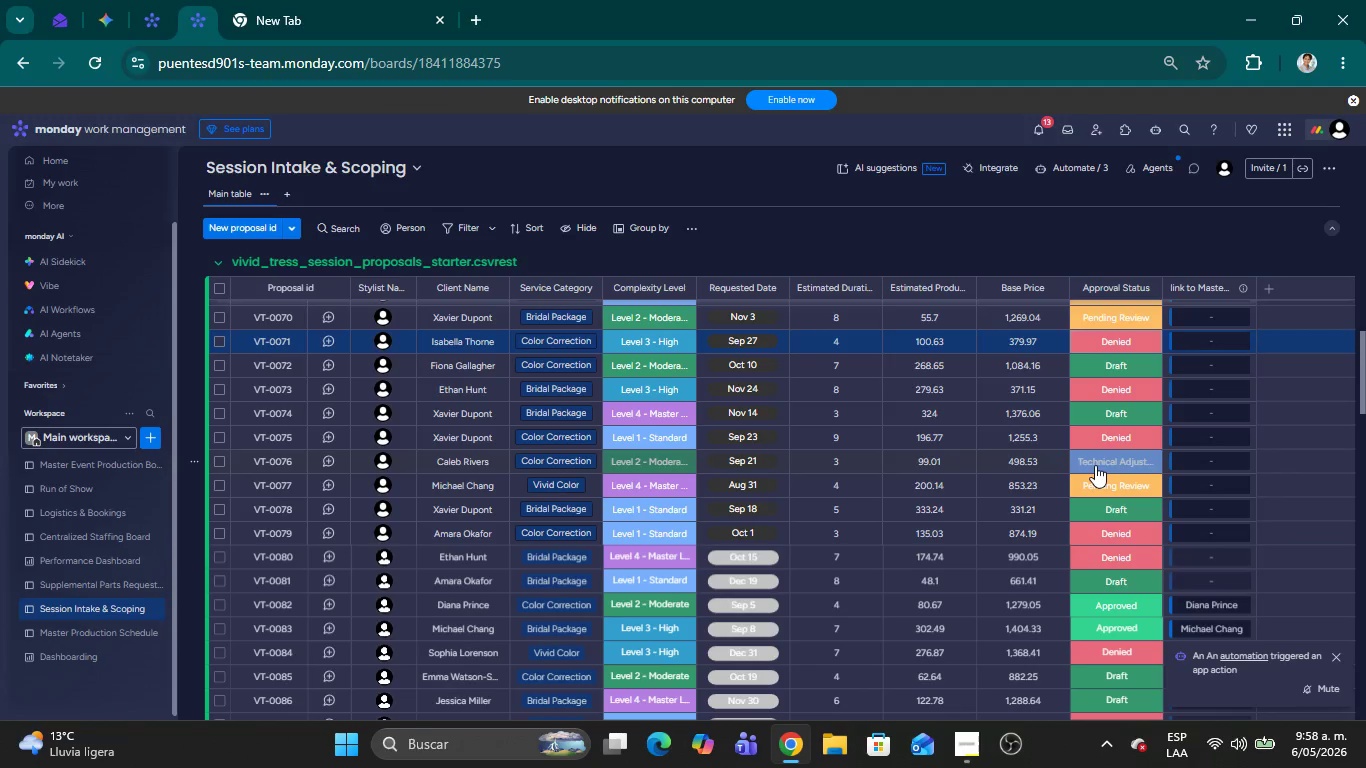 
left_click([1097, 465])
 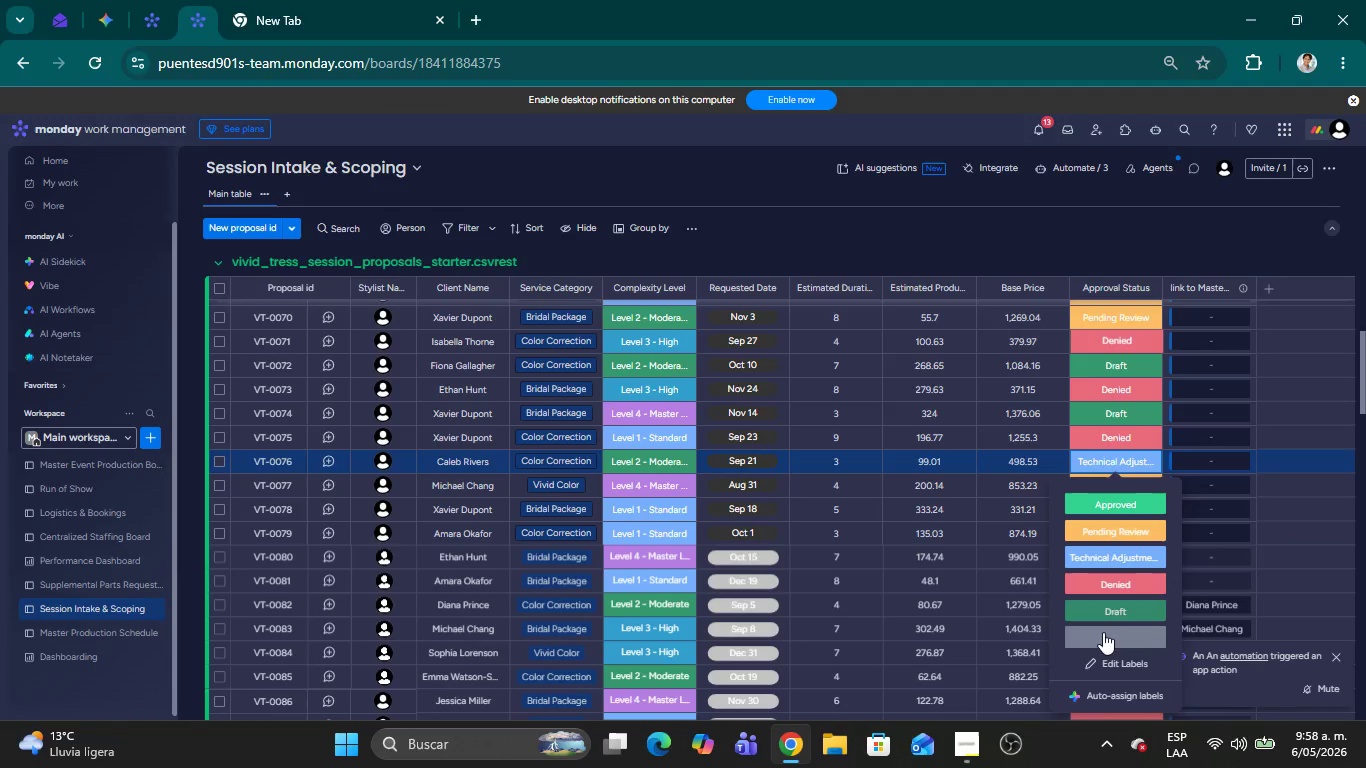 
left_click([1104, 636])
 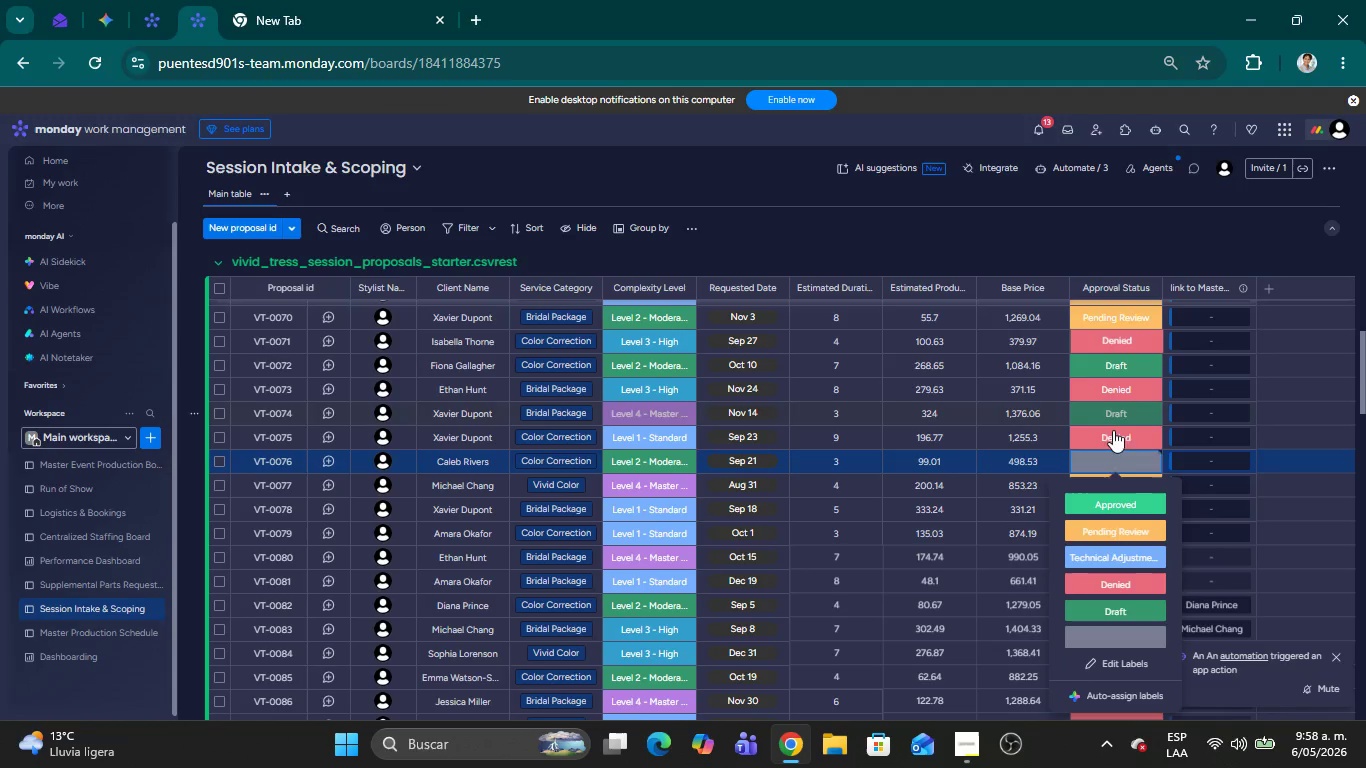 
left_click([1103, 557])
 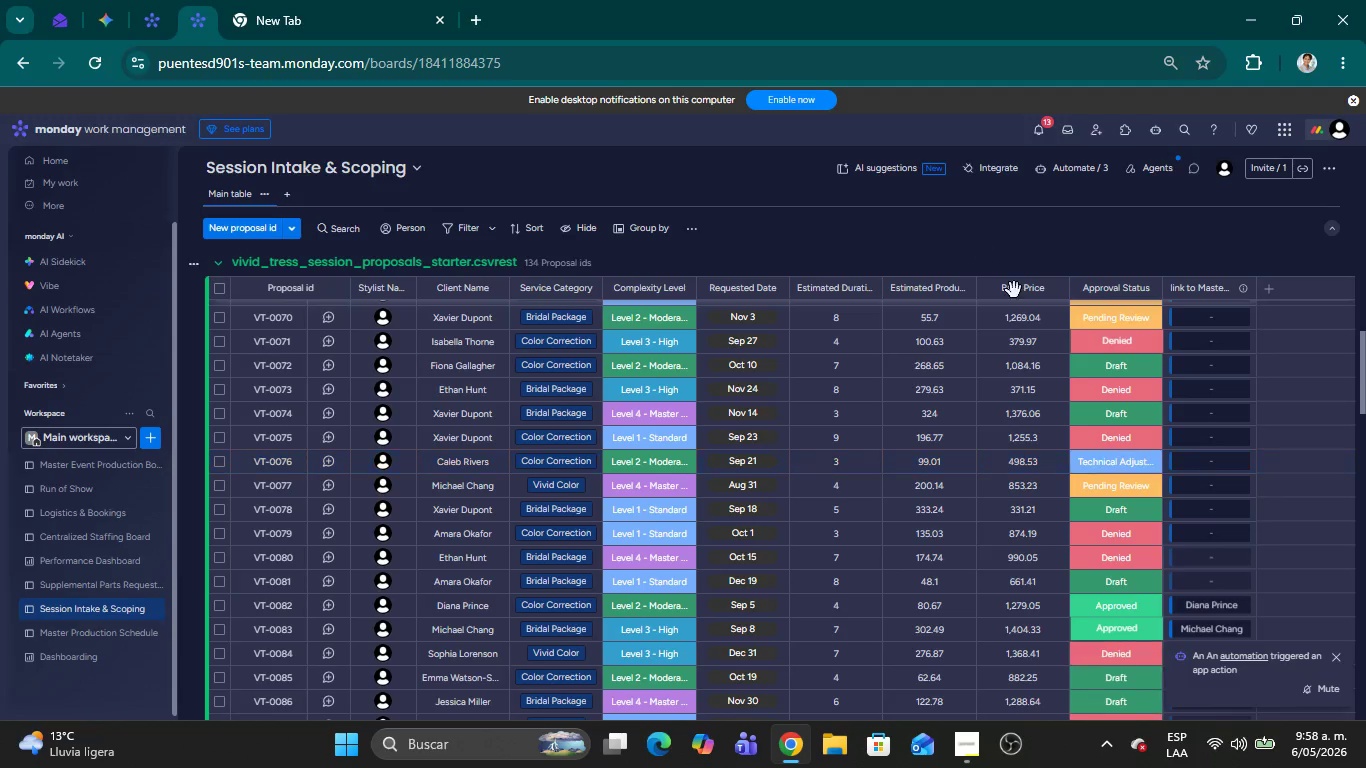 
scroll: coordinate [1065, 502], scroll_direction: down, amount: 24.0
 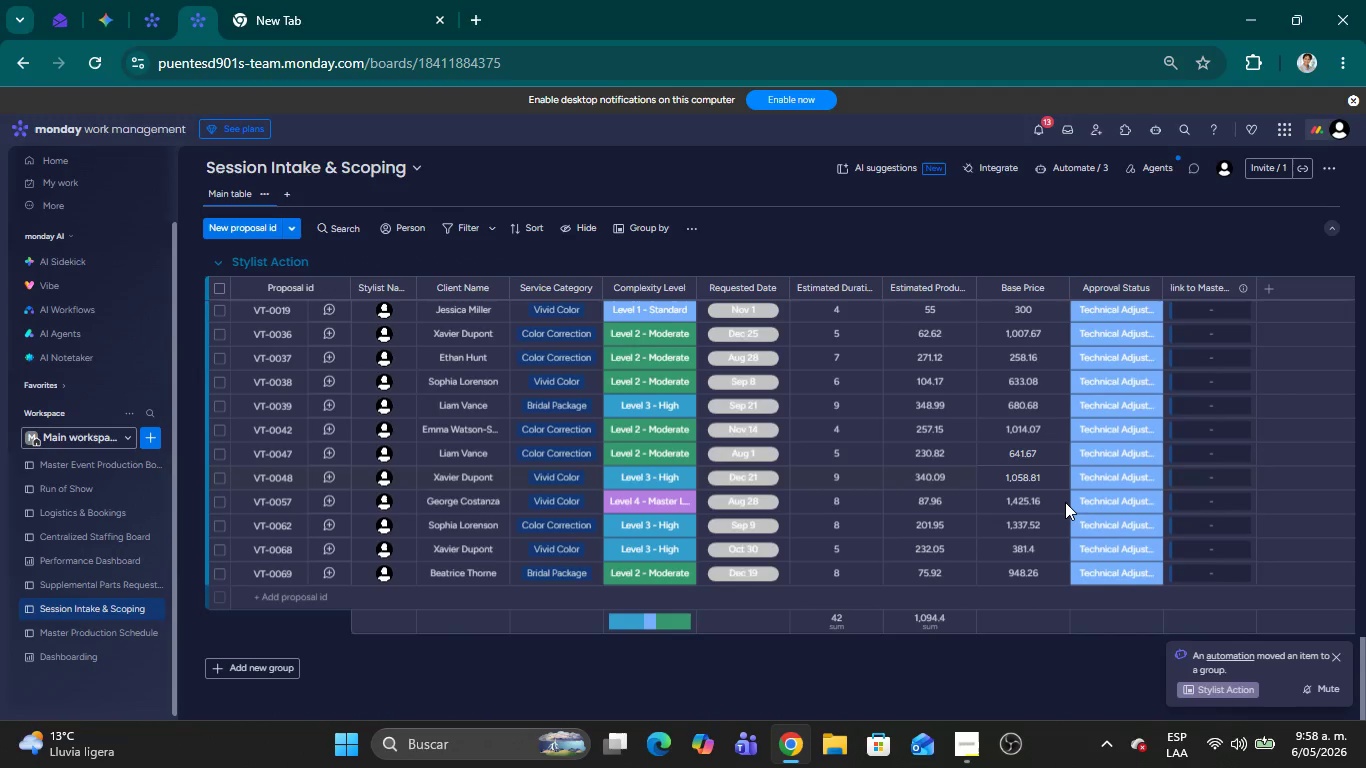 
scroll: coordinate [1118, 436], scroll_direction: up, amount: 6.0
 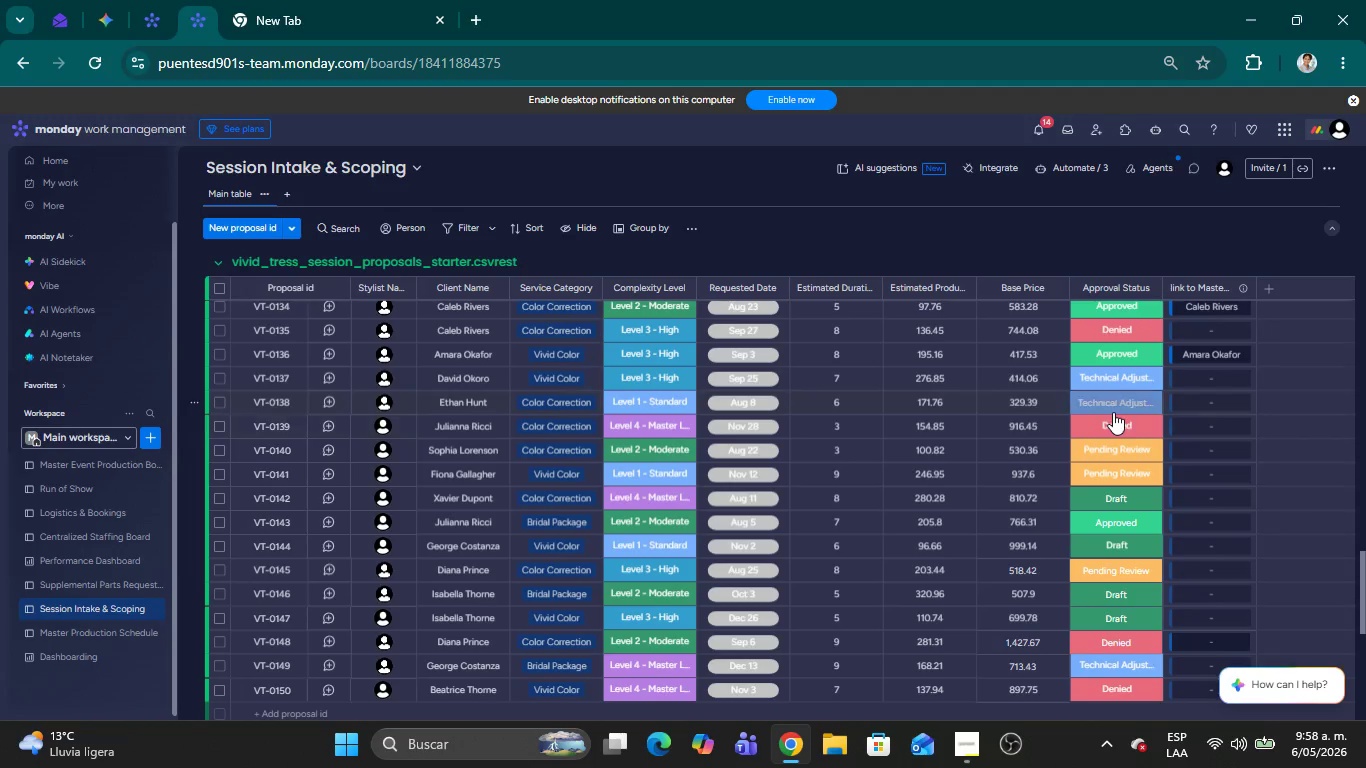 
left_click([1095, 400])
 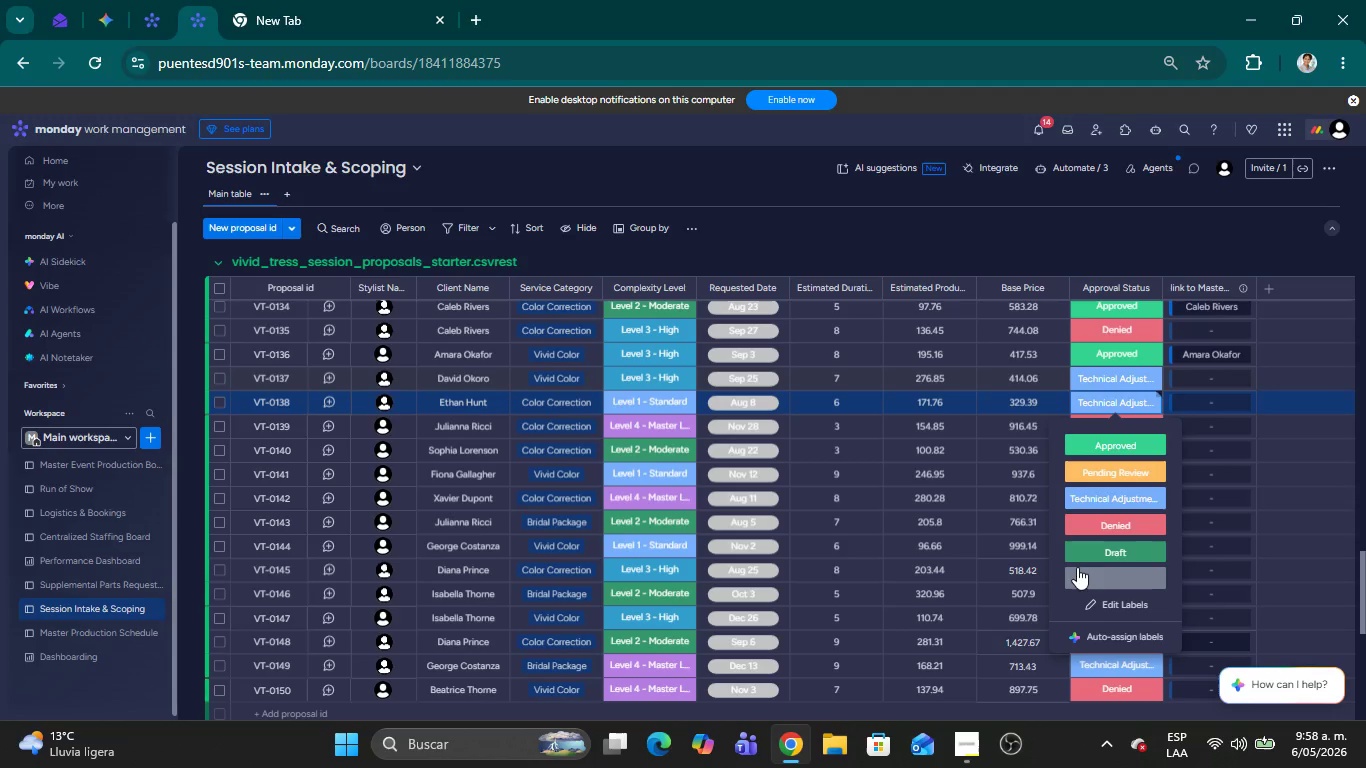 
left_click([1075, 580])
 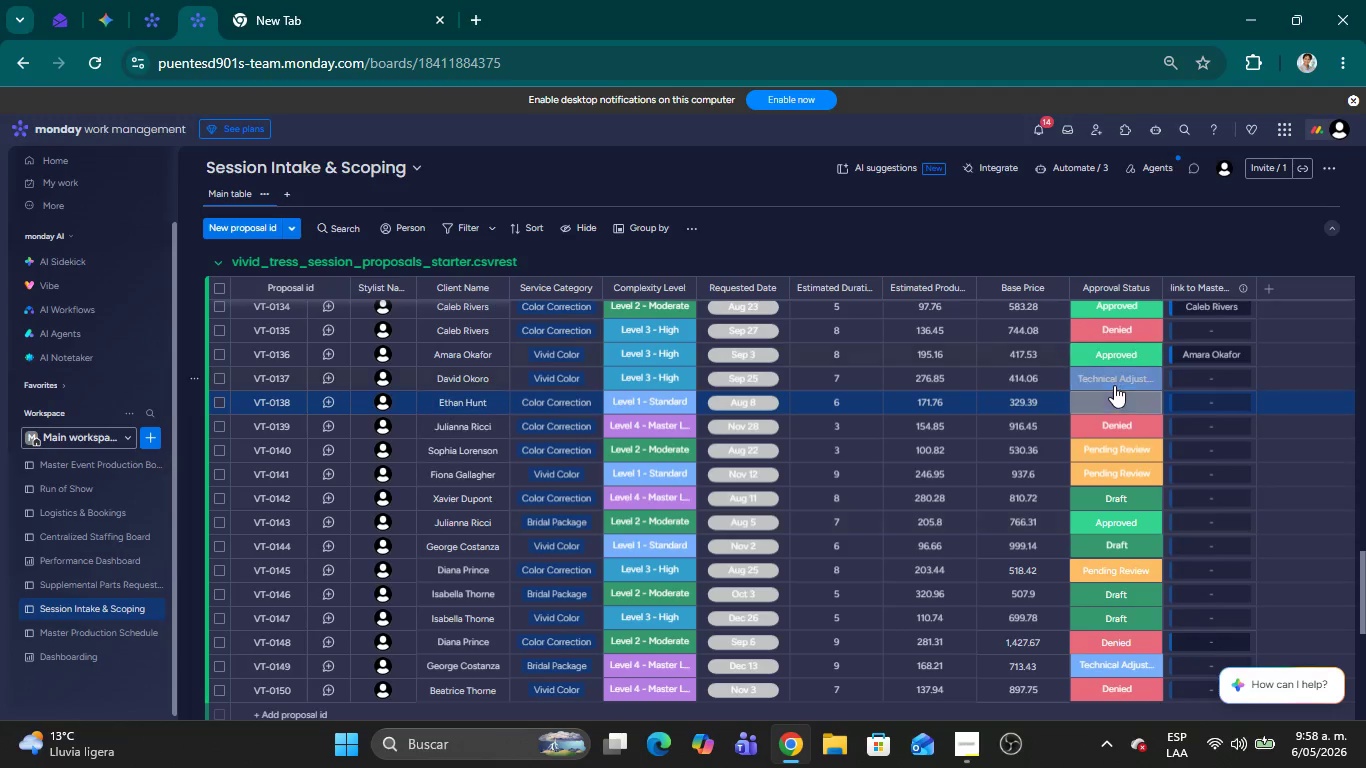 
left_click([1101, 380])
 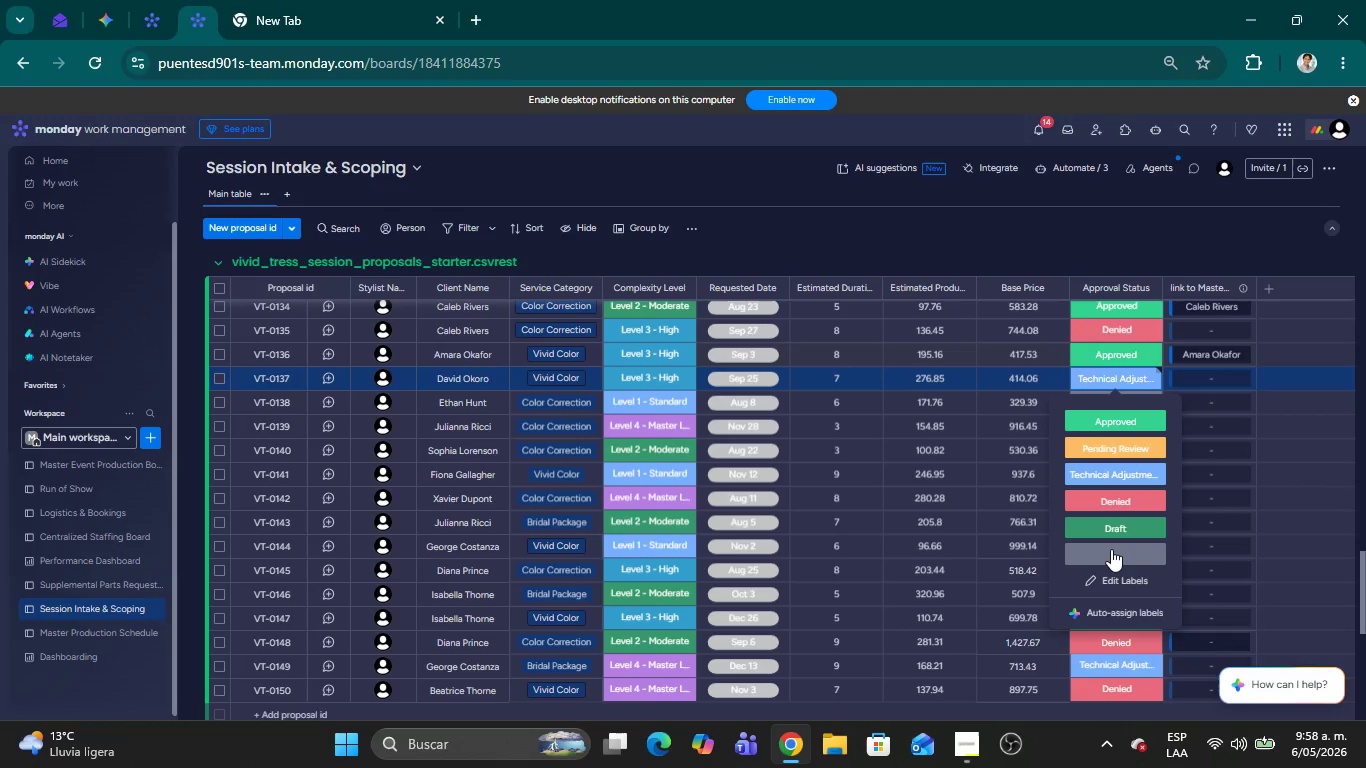 
left_click([1110, 549])
 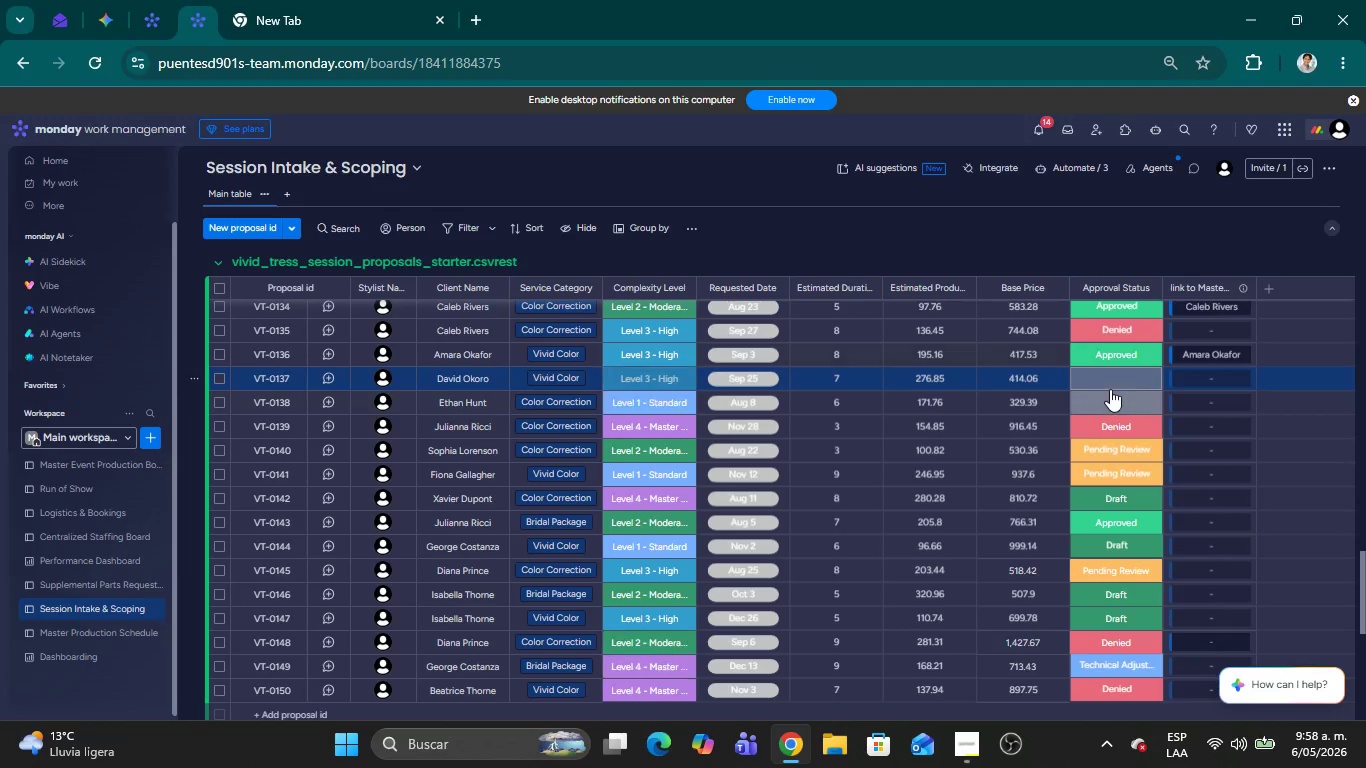 
left_click([1106, 383])
 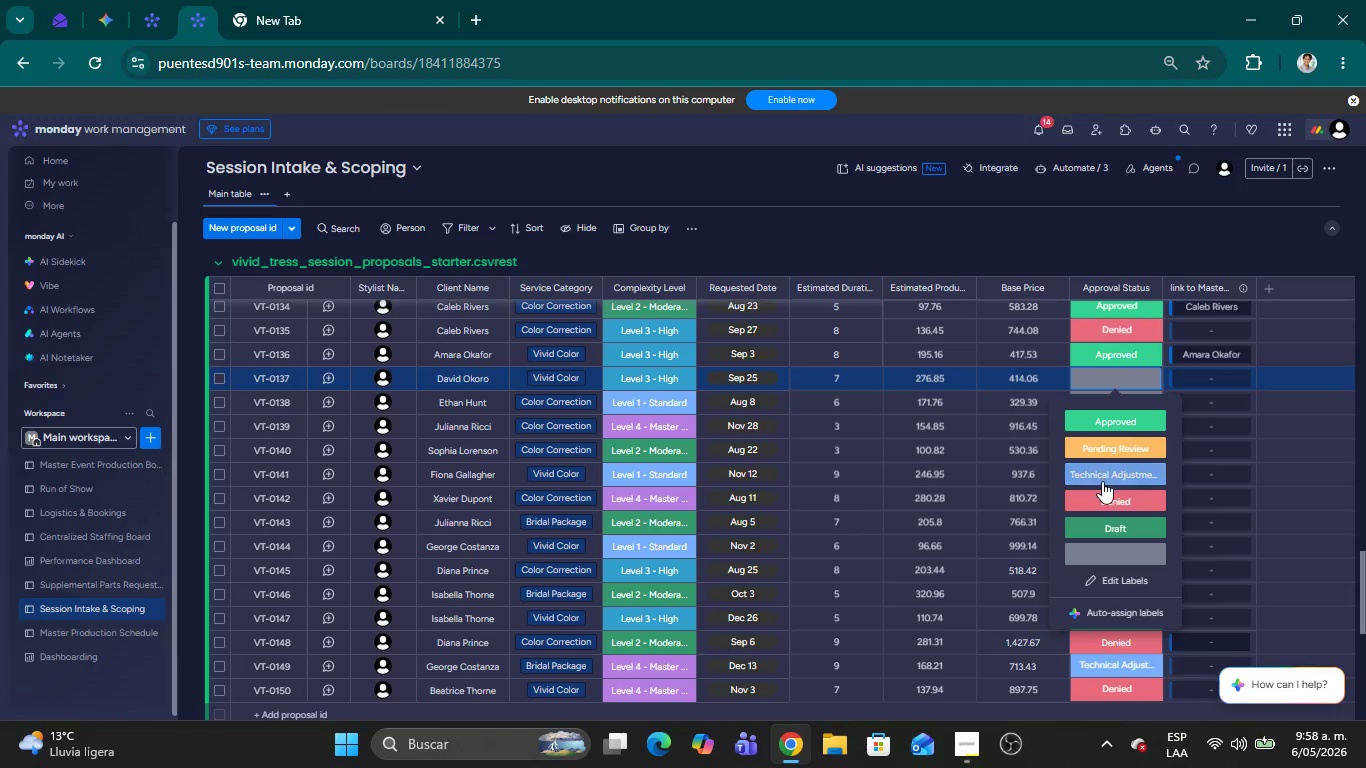 
left_click([1095, 473])
 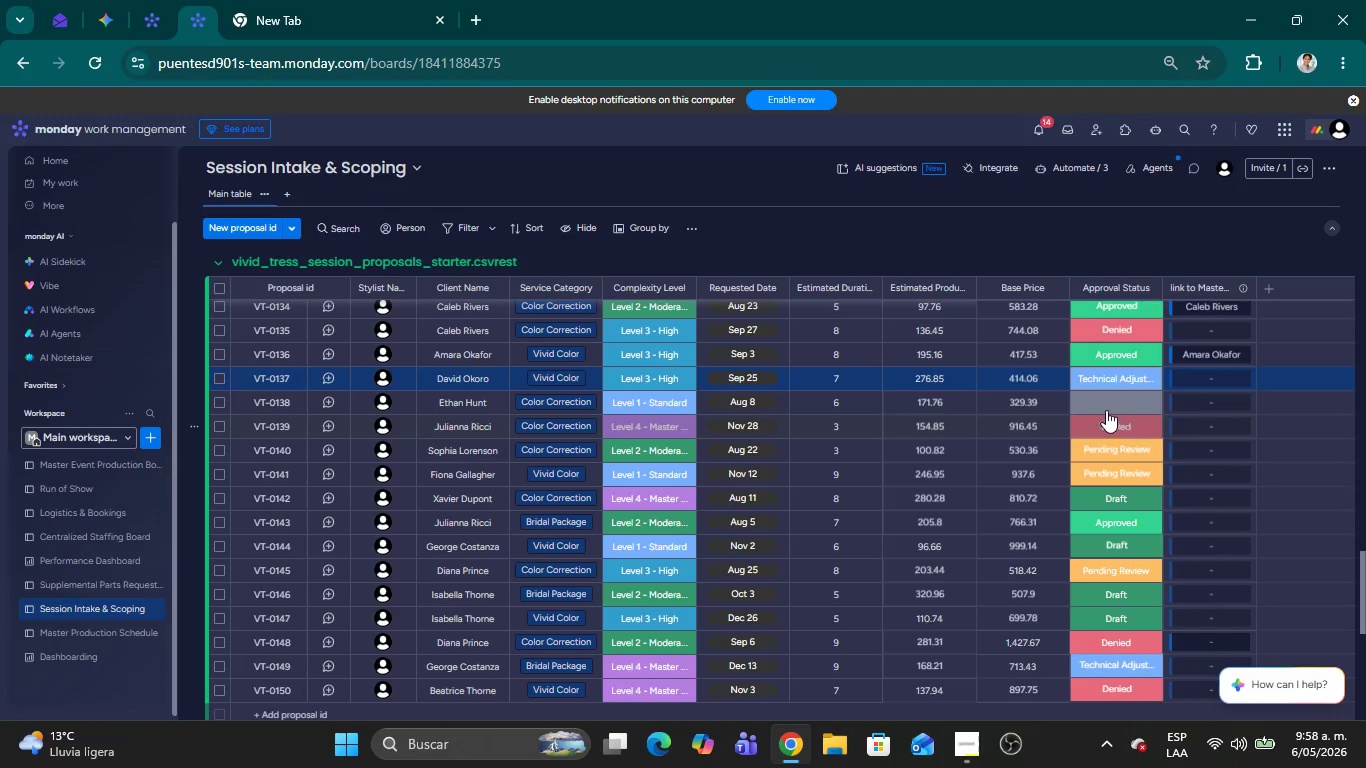 
left_click([1099, 402])
 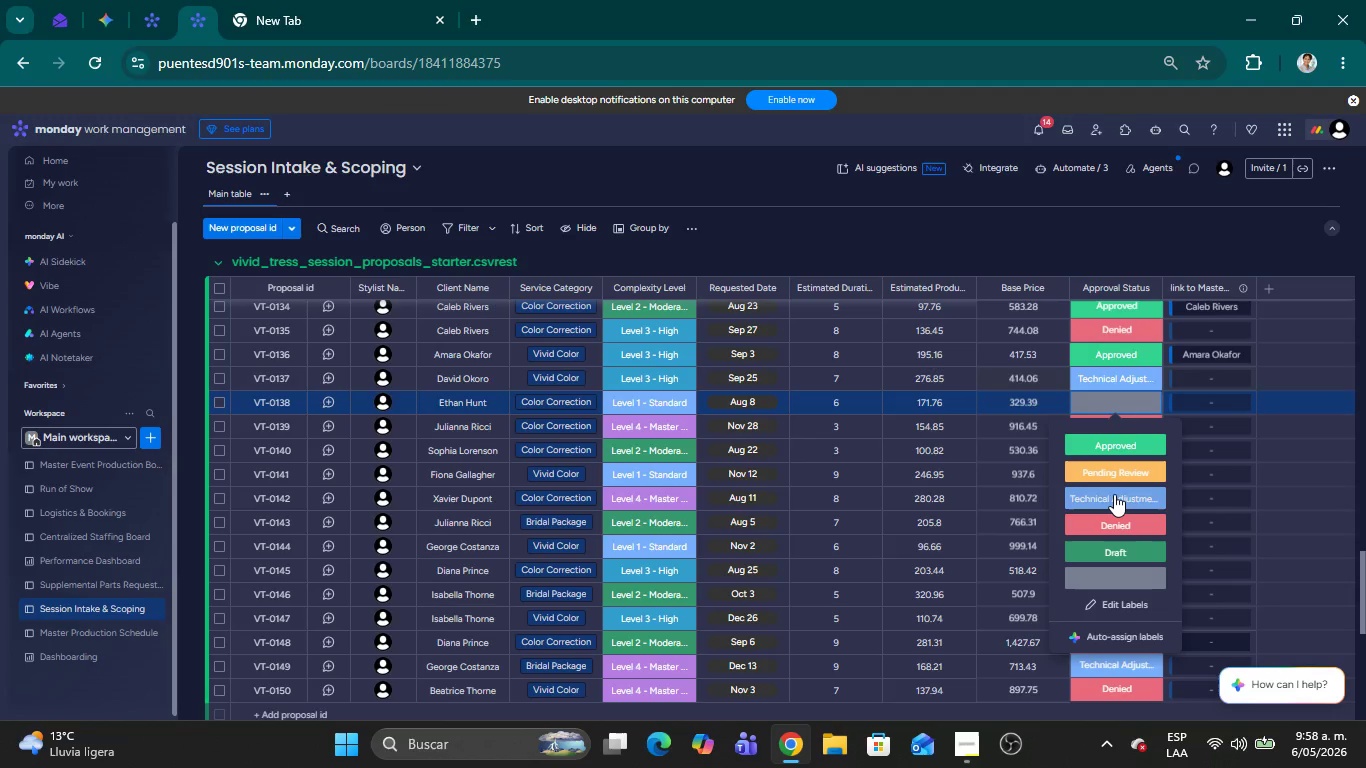 
left_click([1114, 495])
 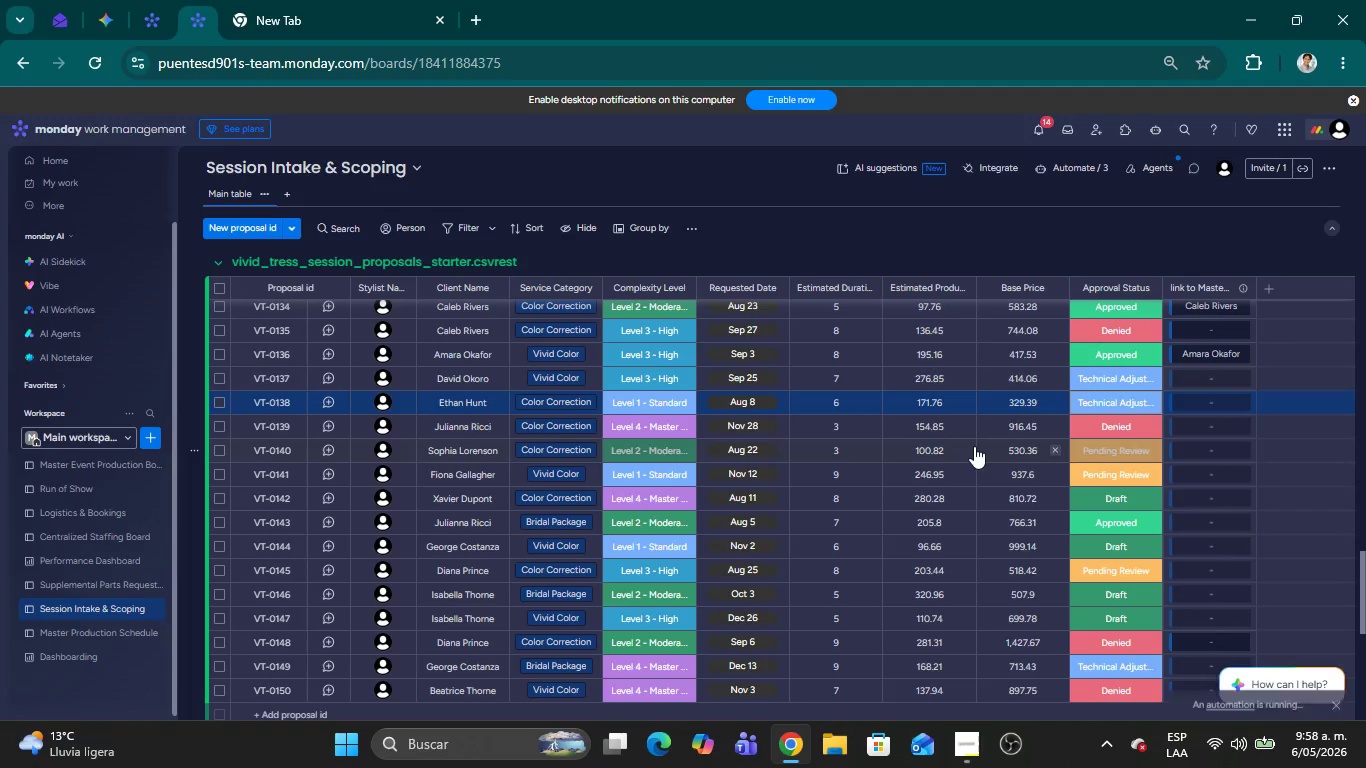 
scroll: coordinate [979, 447], scroll_direction: up, amount: 2.0
 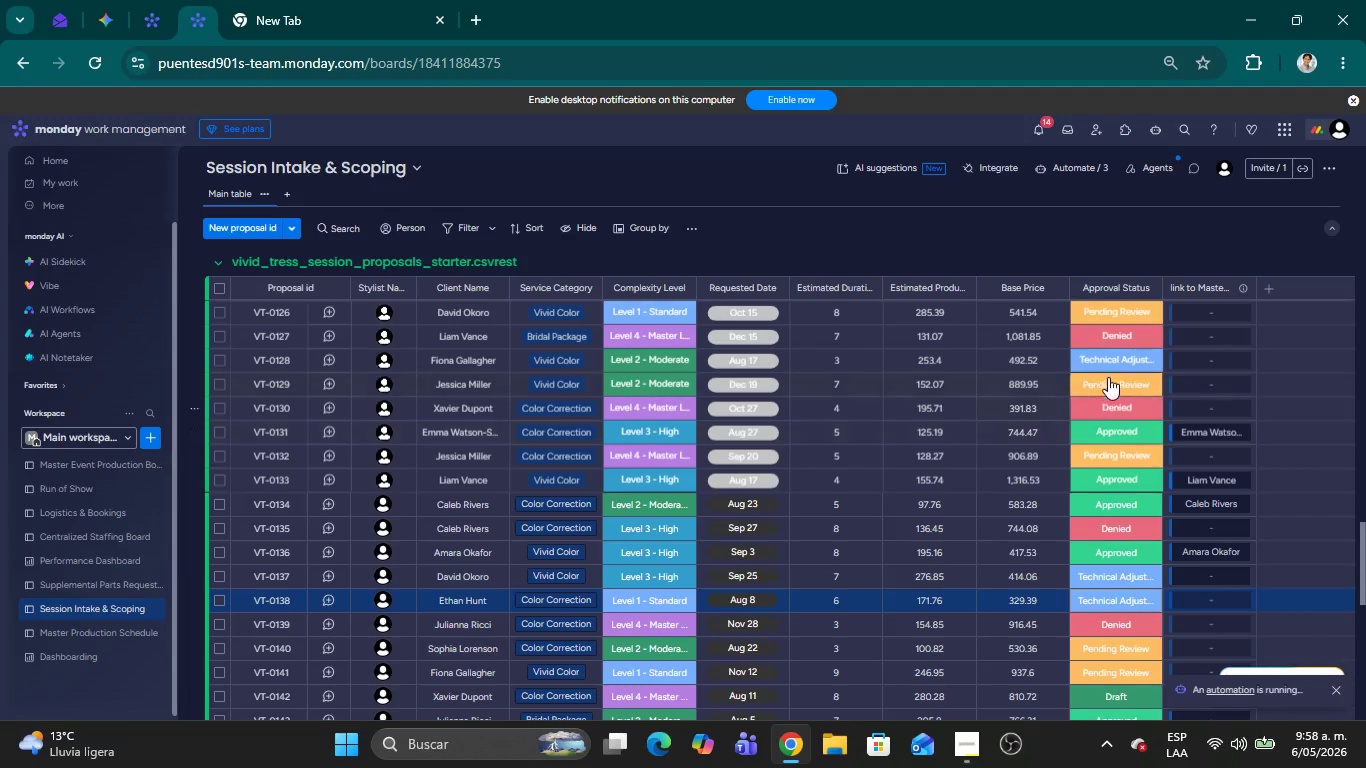 
left_click([1106, 366])
 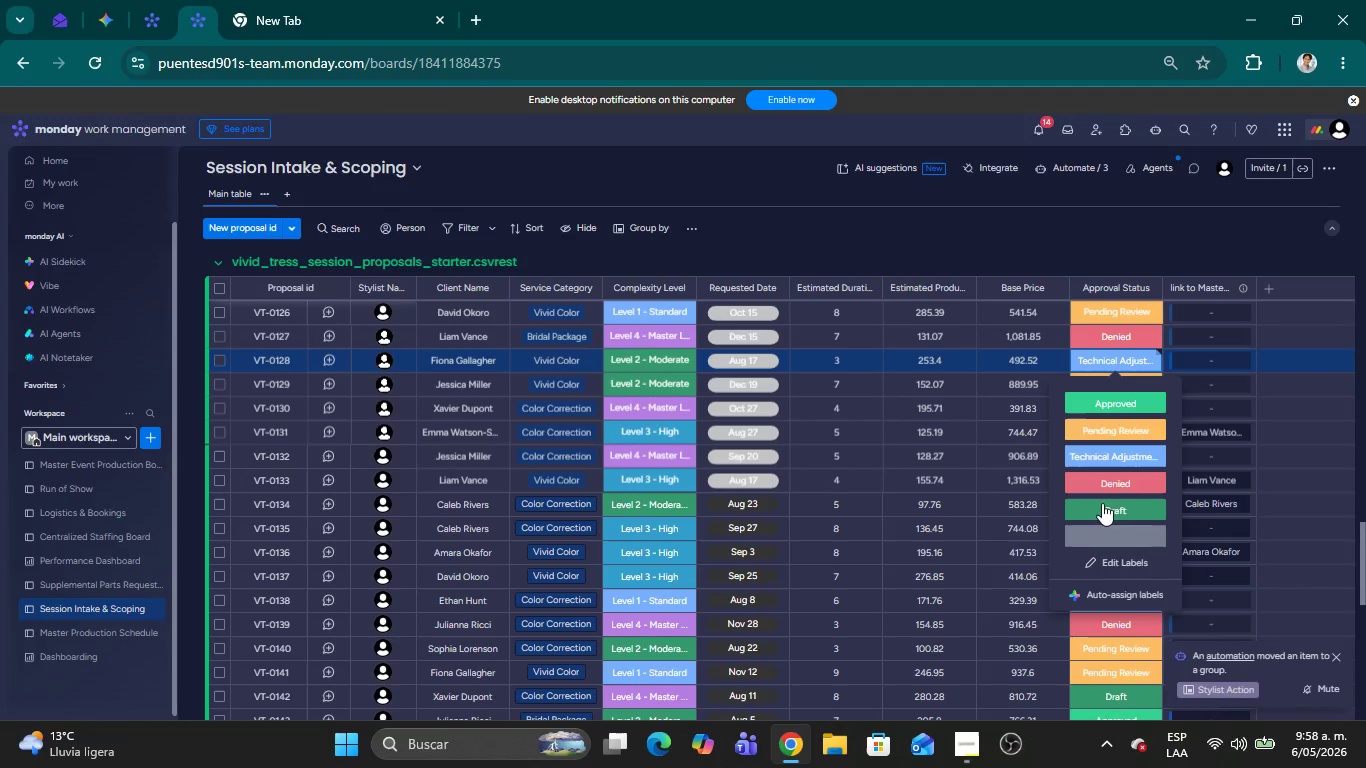 
left_click([1103, 533])
 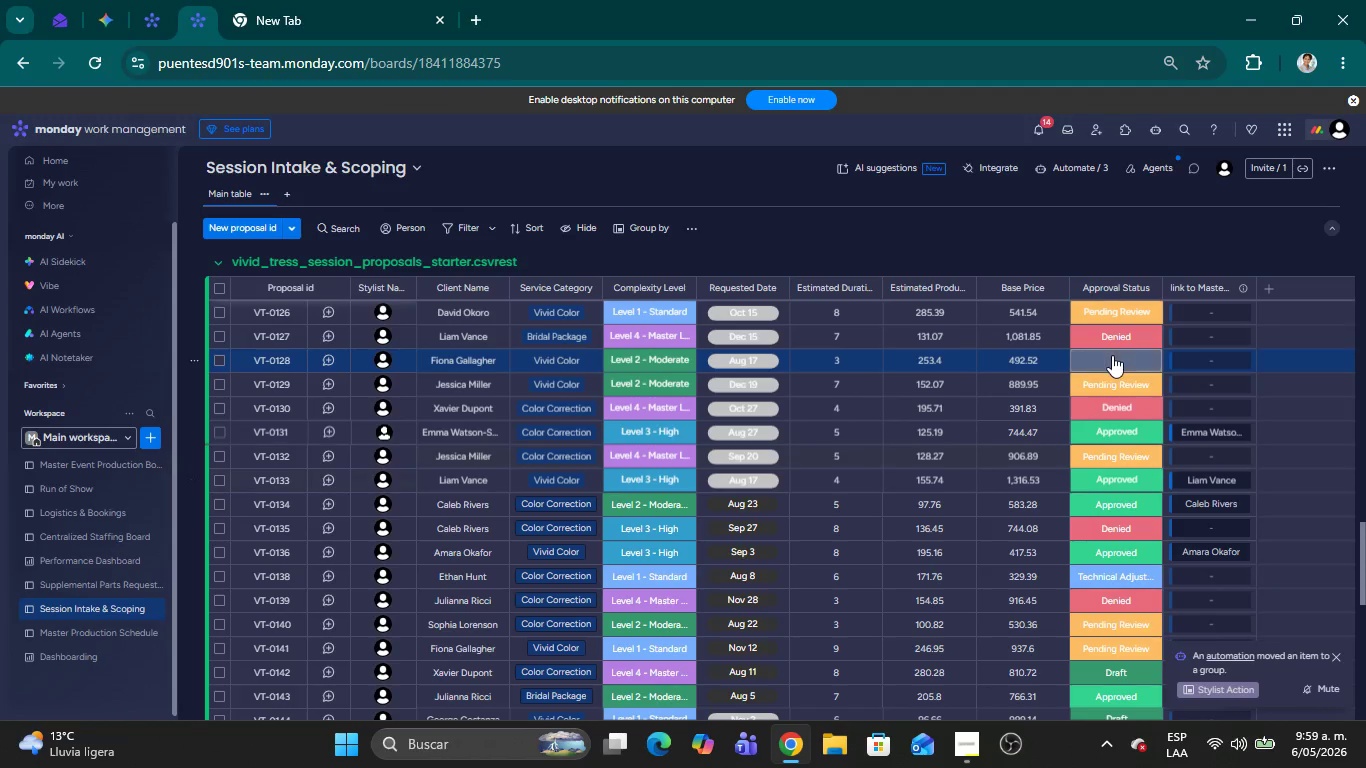 
left_click([1108, 359])
 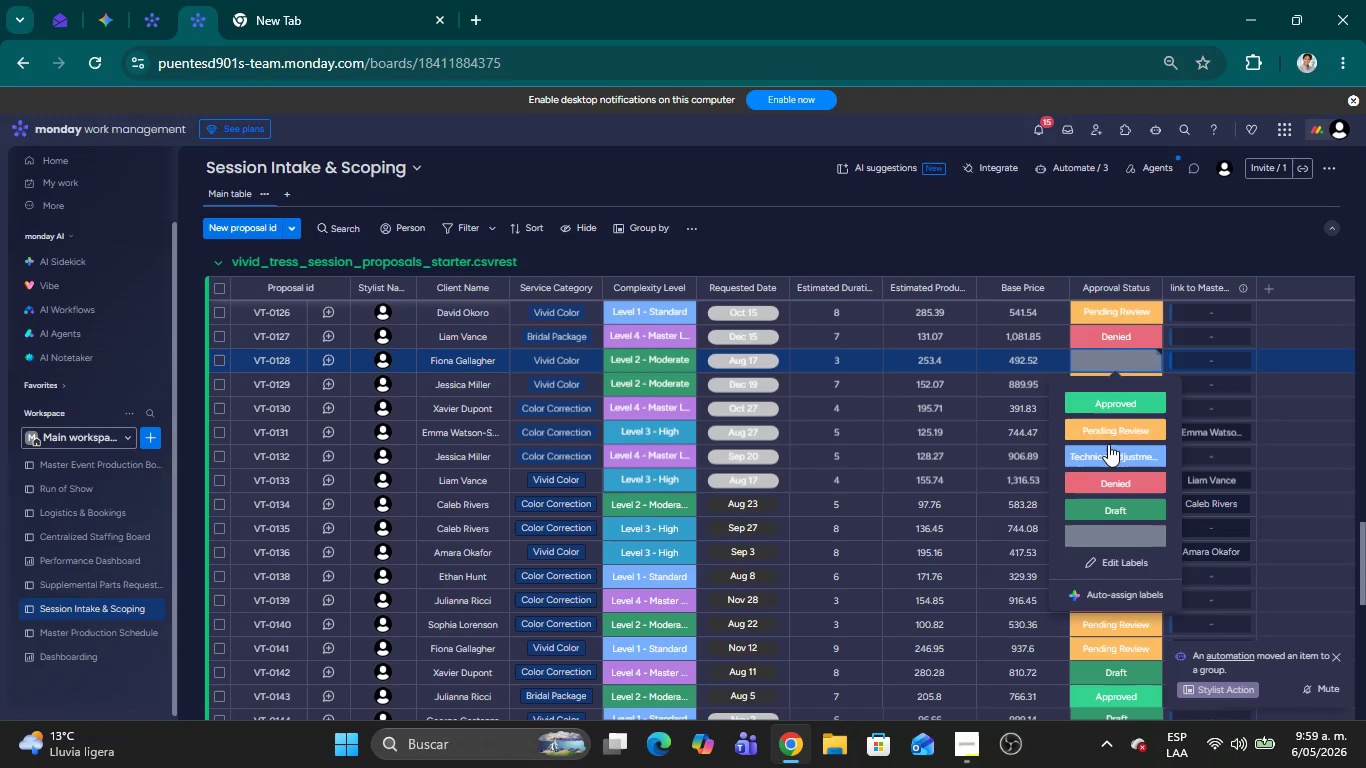 
left_click([1110, 452])
 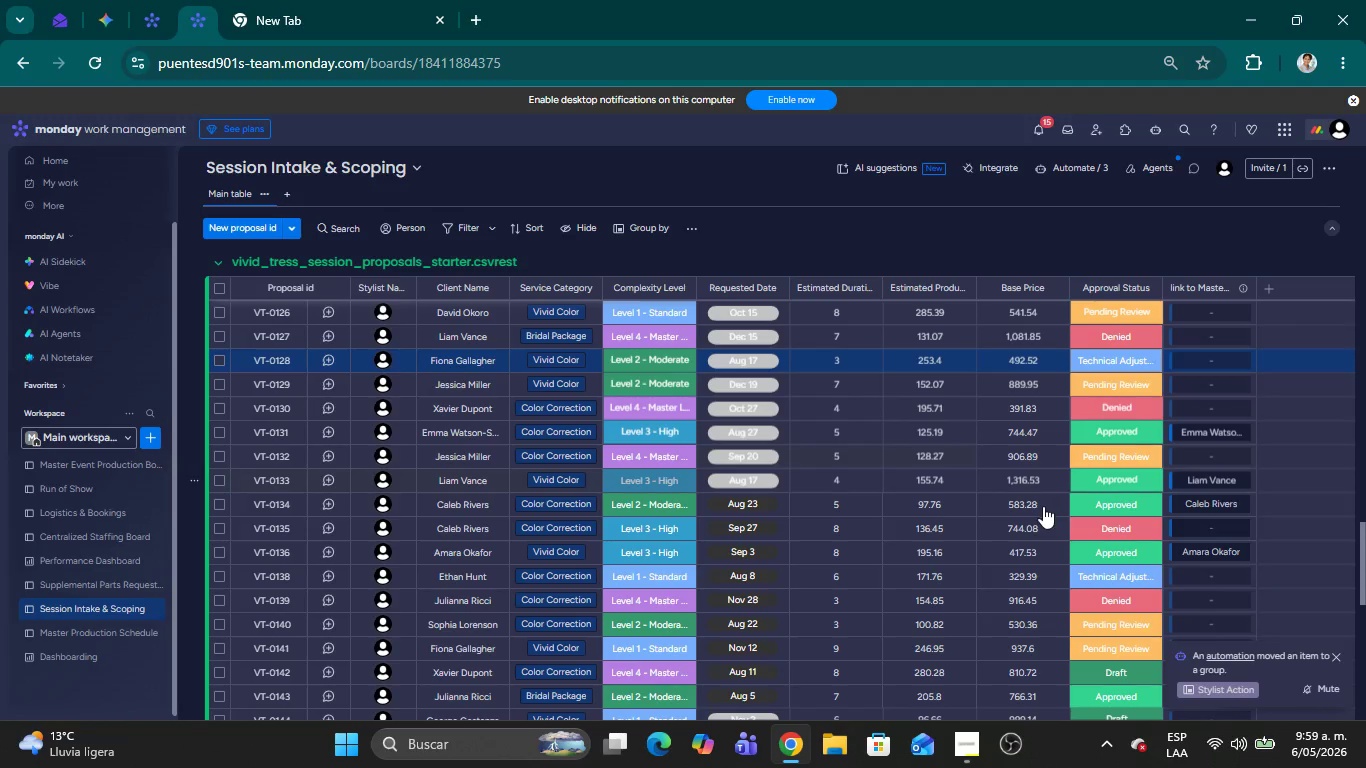 
scroll: coordinate [1028, 528], scroll_direction: up, amount: 3.0
 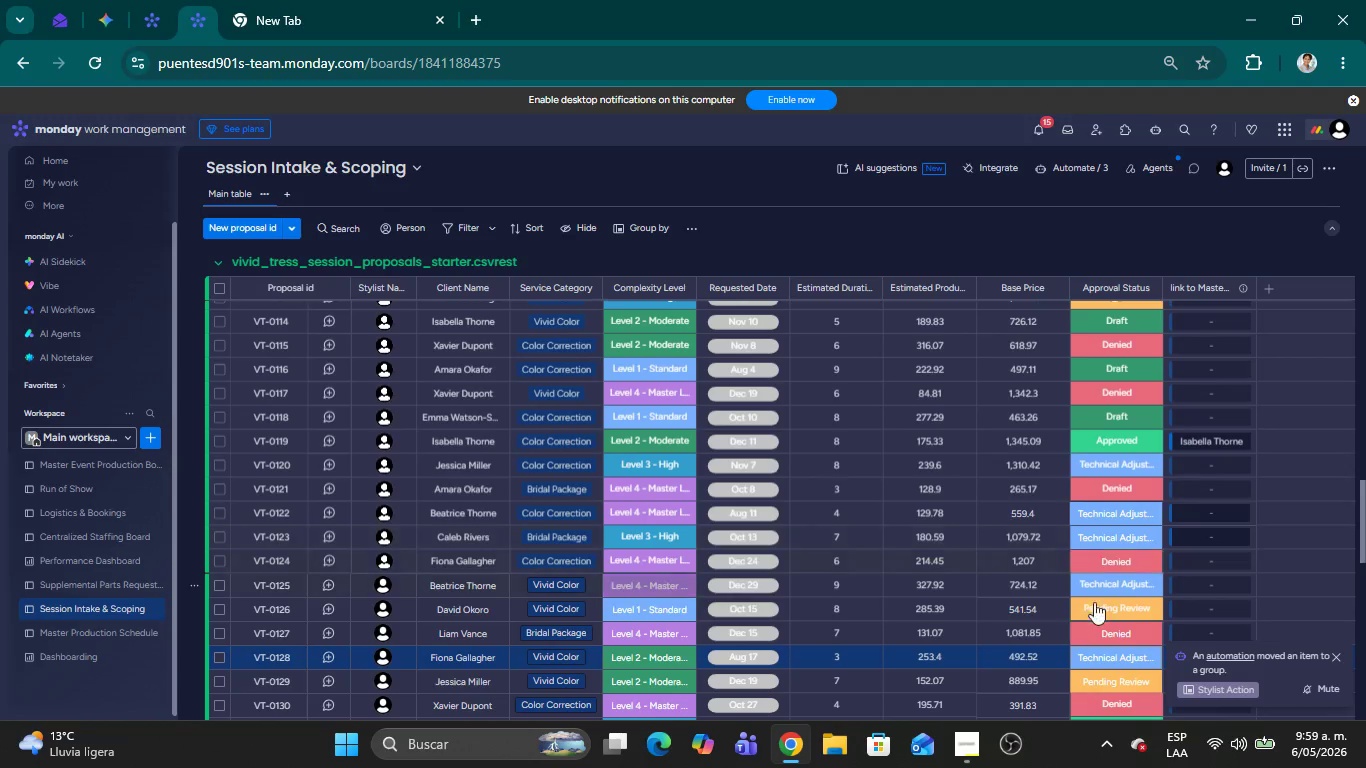 
left_click([1109, 589])
 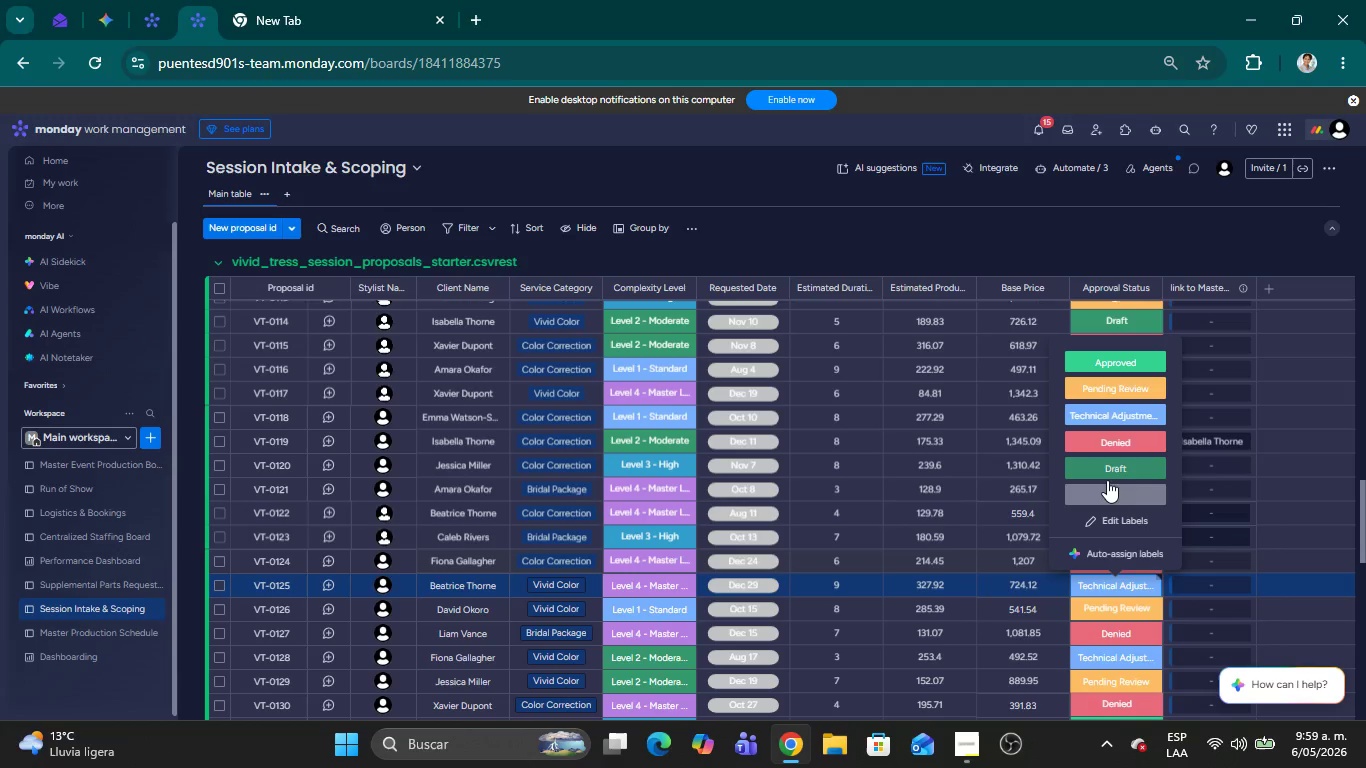 
left_click([1104, 491])
 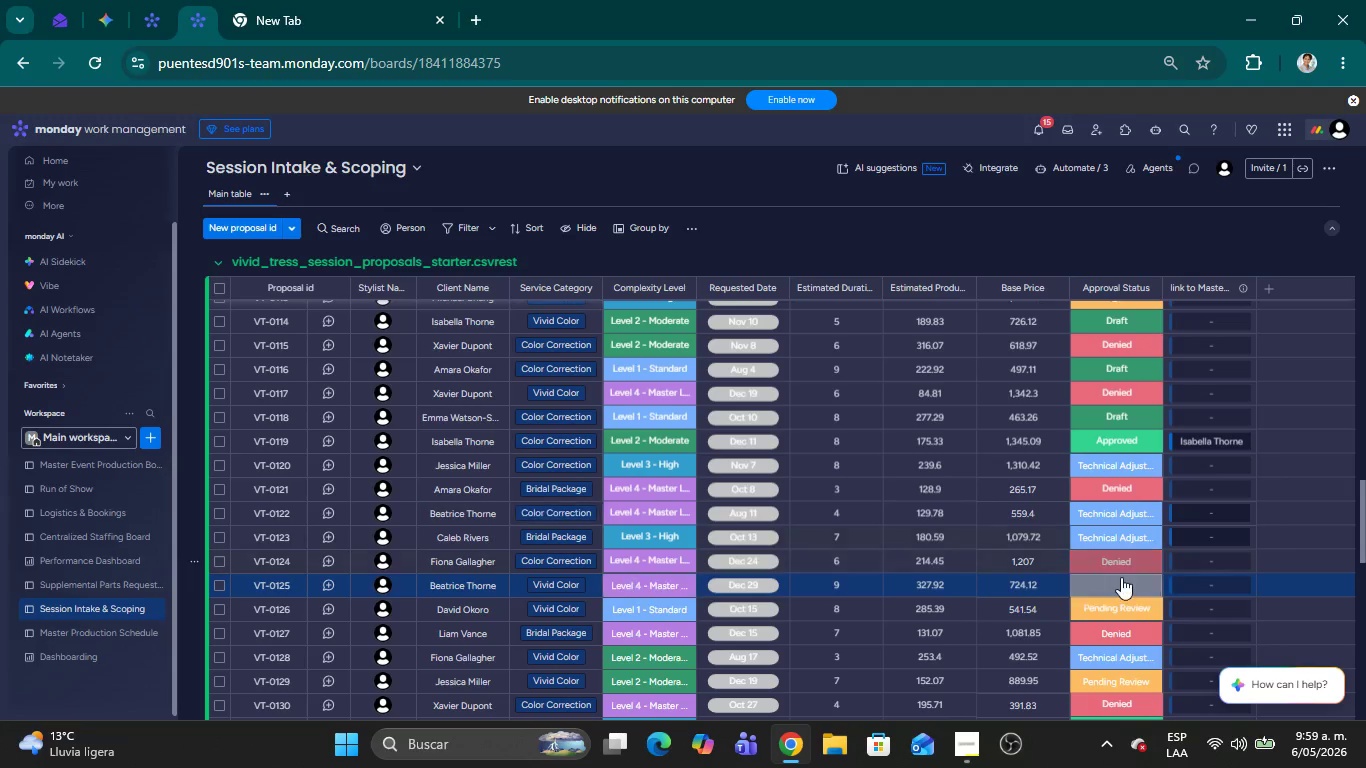 
left_click([1125, 588])
 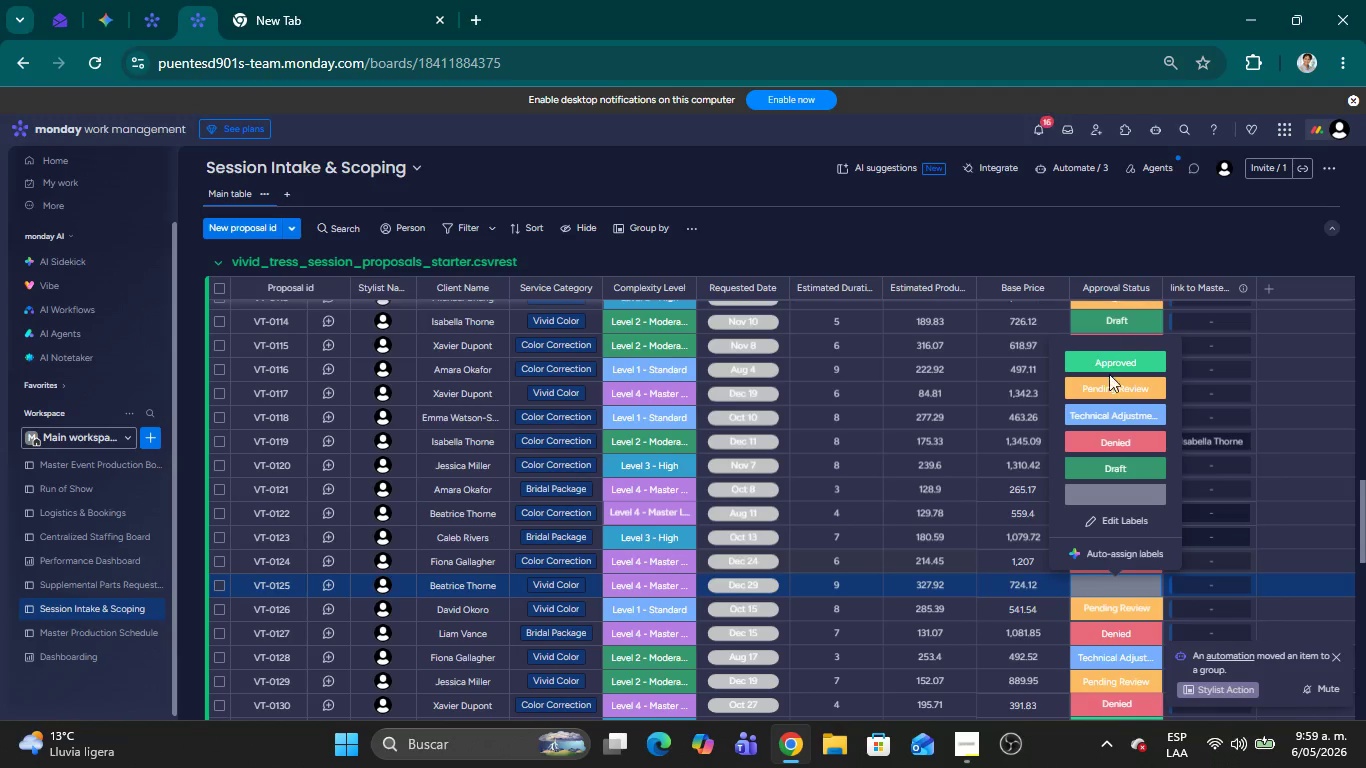 
left_click([1105, 414])
 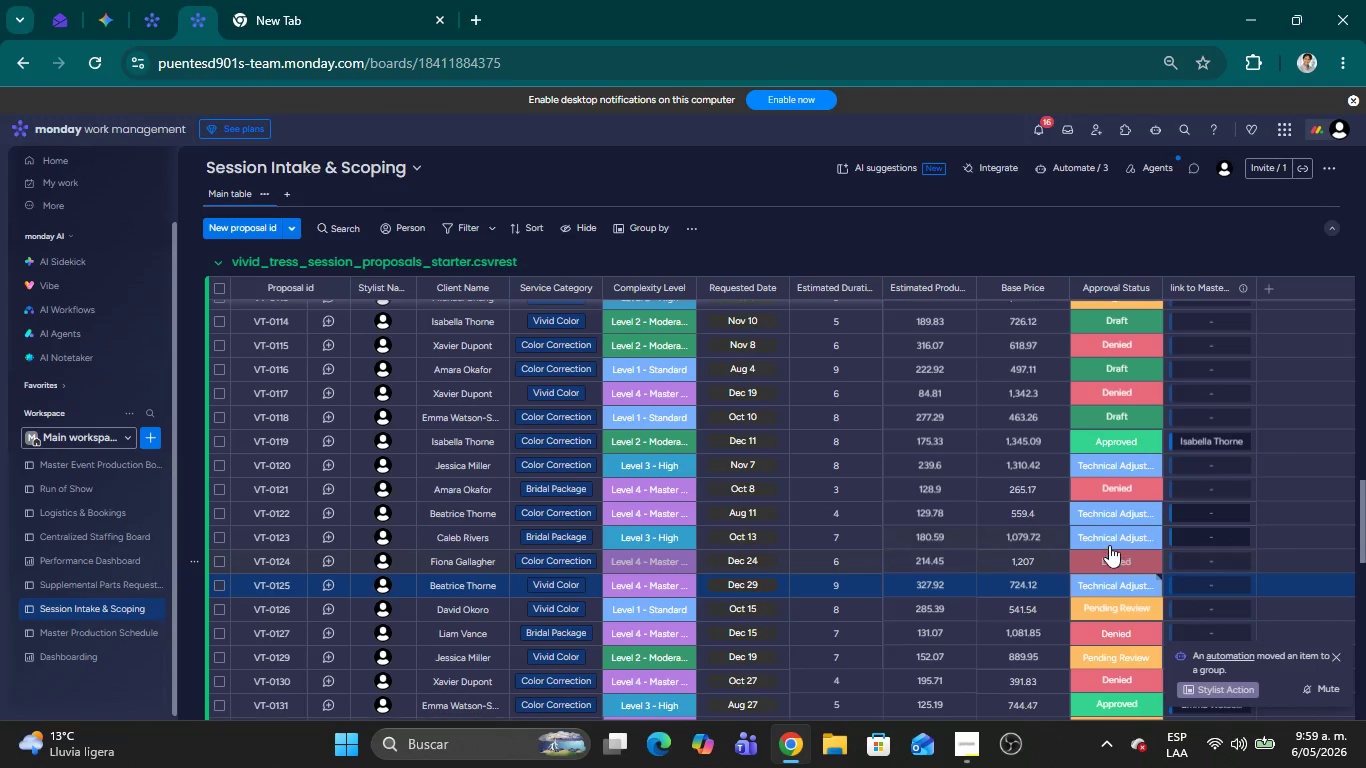 
left_click([1097, 537])
 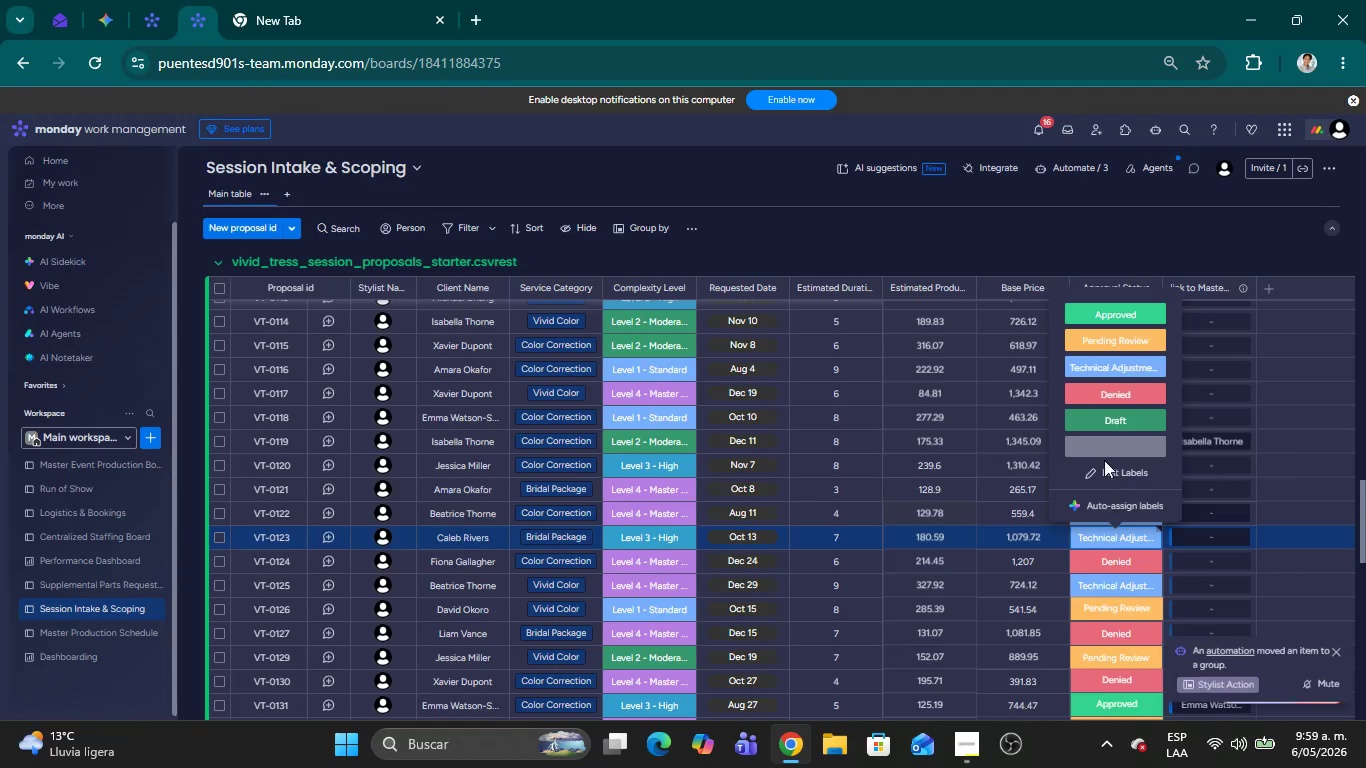 
left_click([1100, 453])
 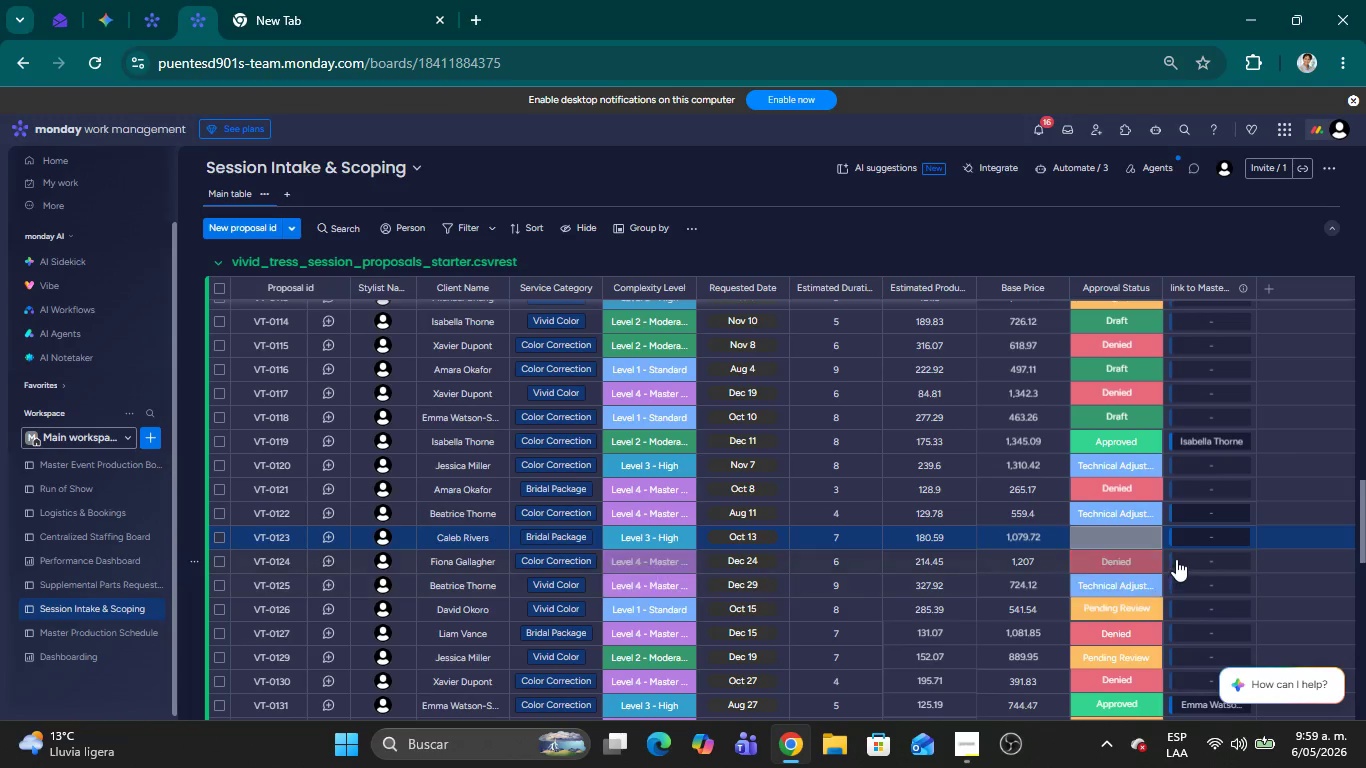 
mouse_move([1110, 528])
 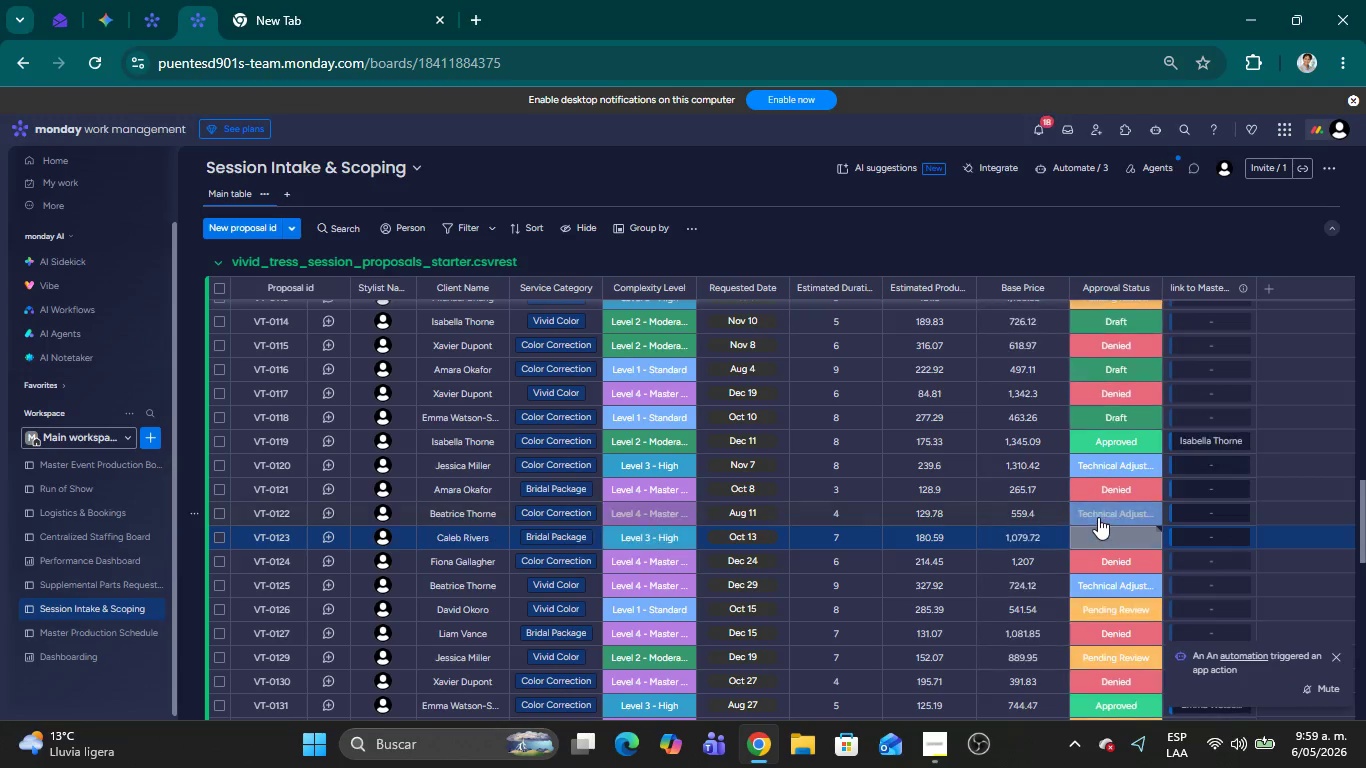 
left_click([1098, 516])
 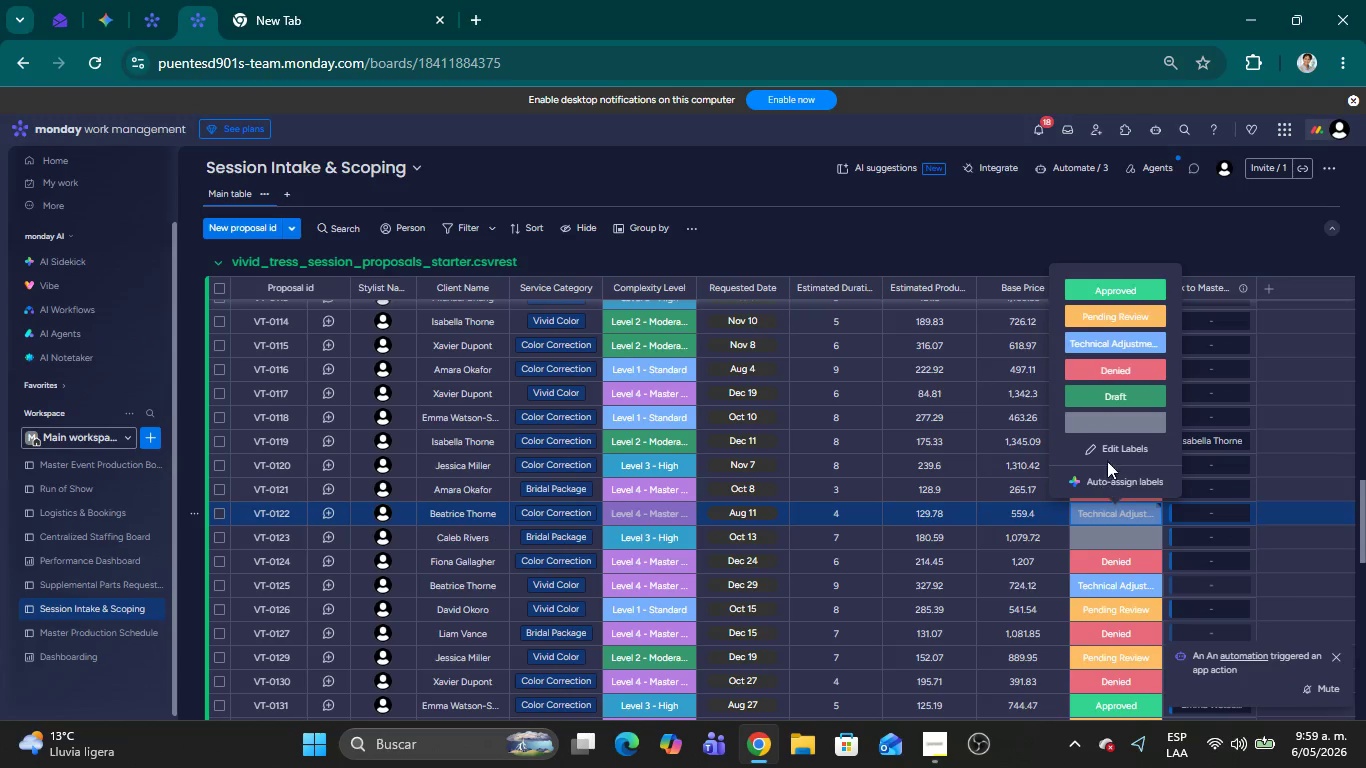 
left_click([1110, 424])
 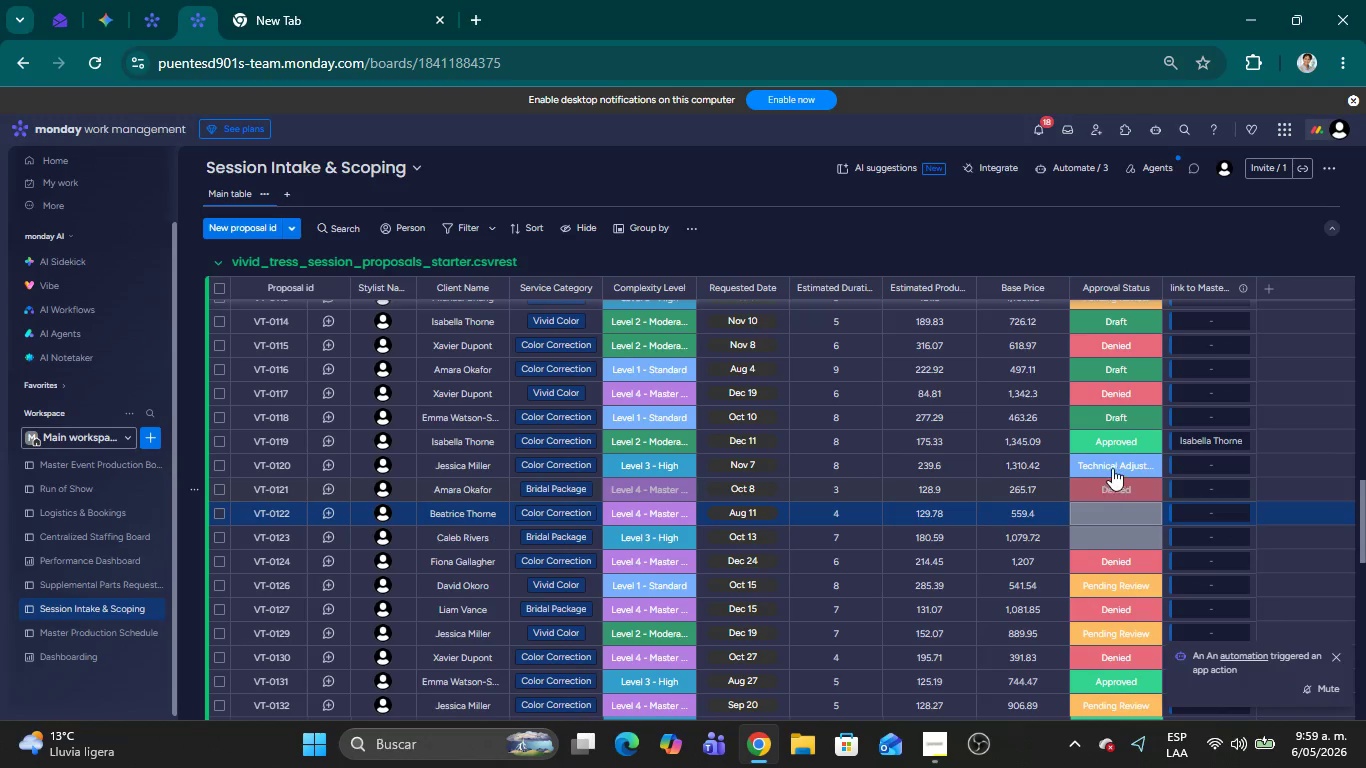 
left_click([1112, 468])
 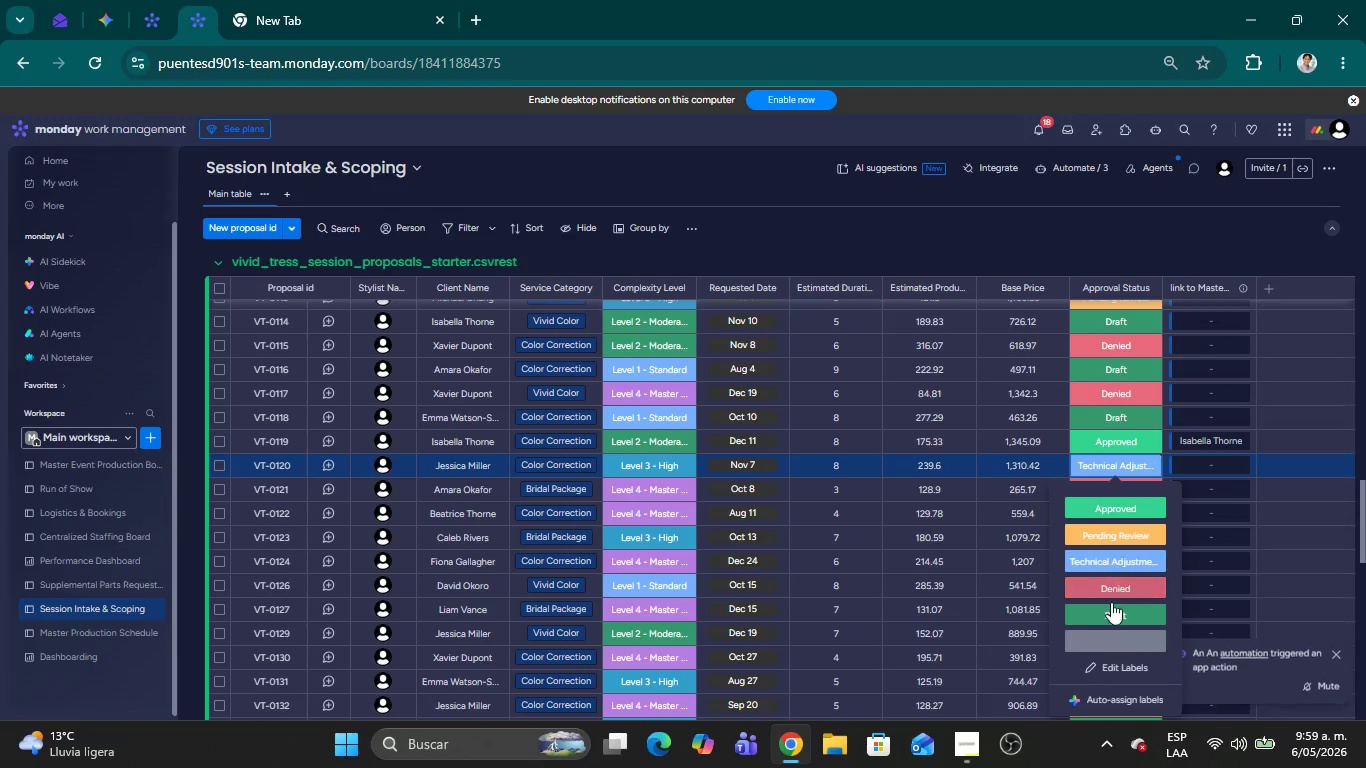 
left_click([1107, 640])
 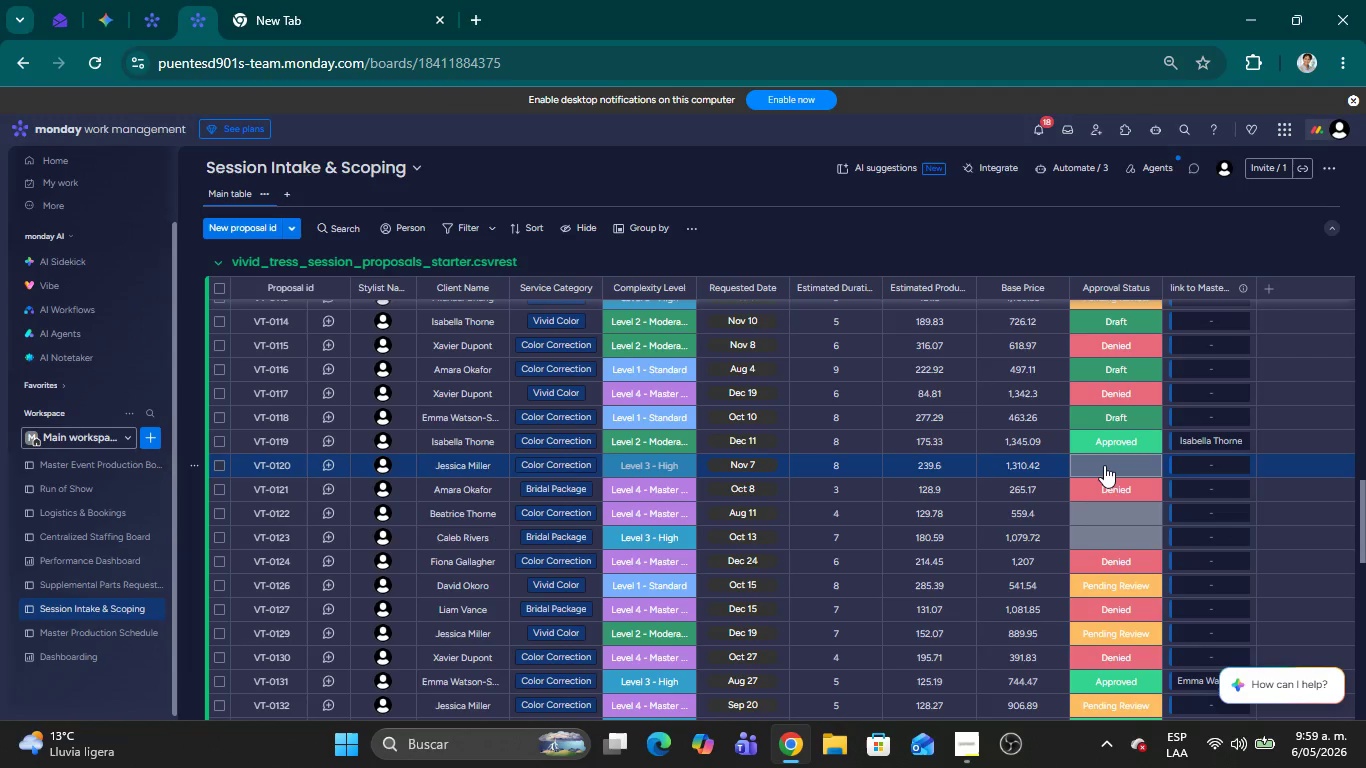 
left_click([1104, 462])
 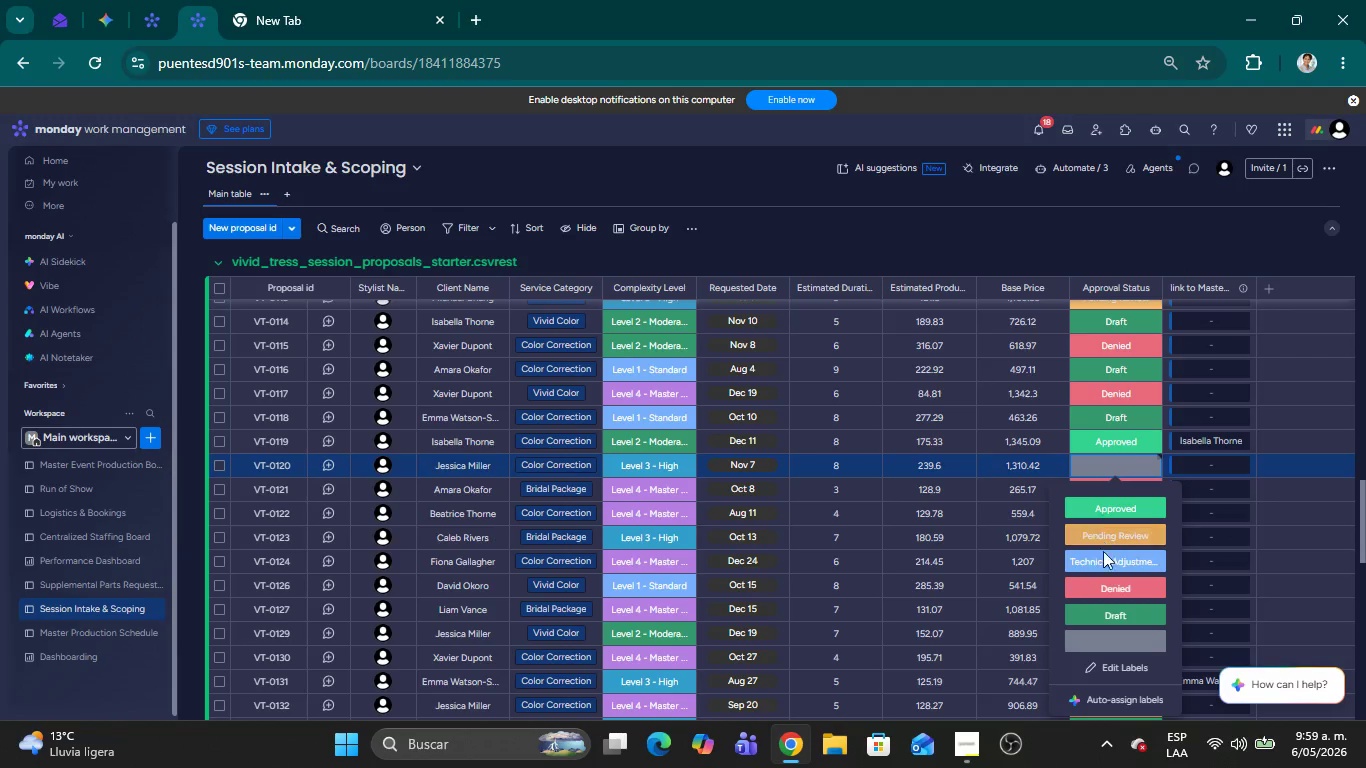 
left_click([1106, 562])
 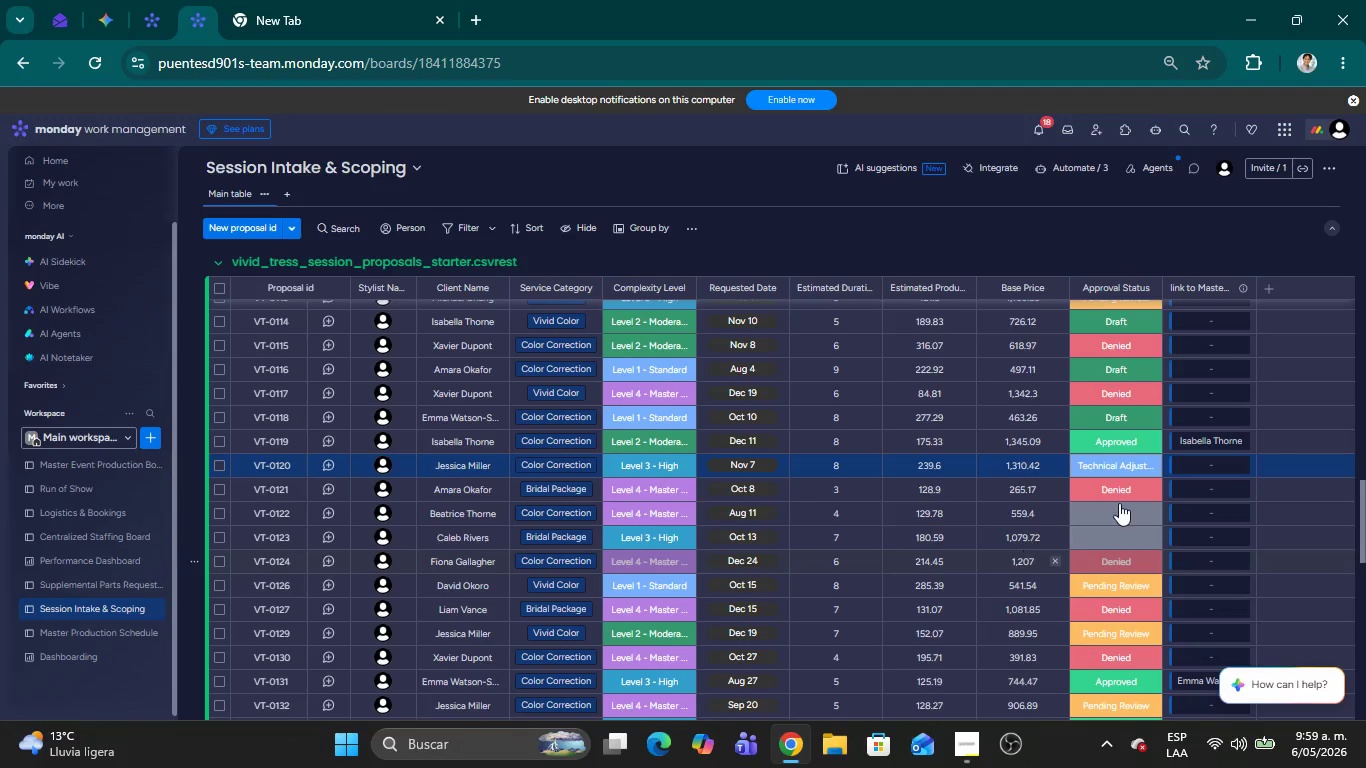 
left_click([1122, 505])
 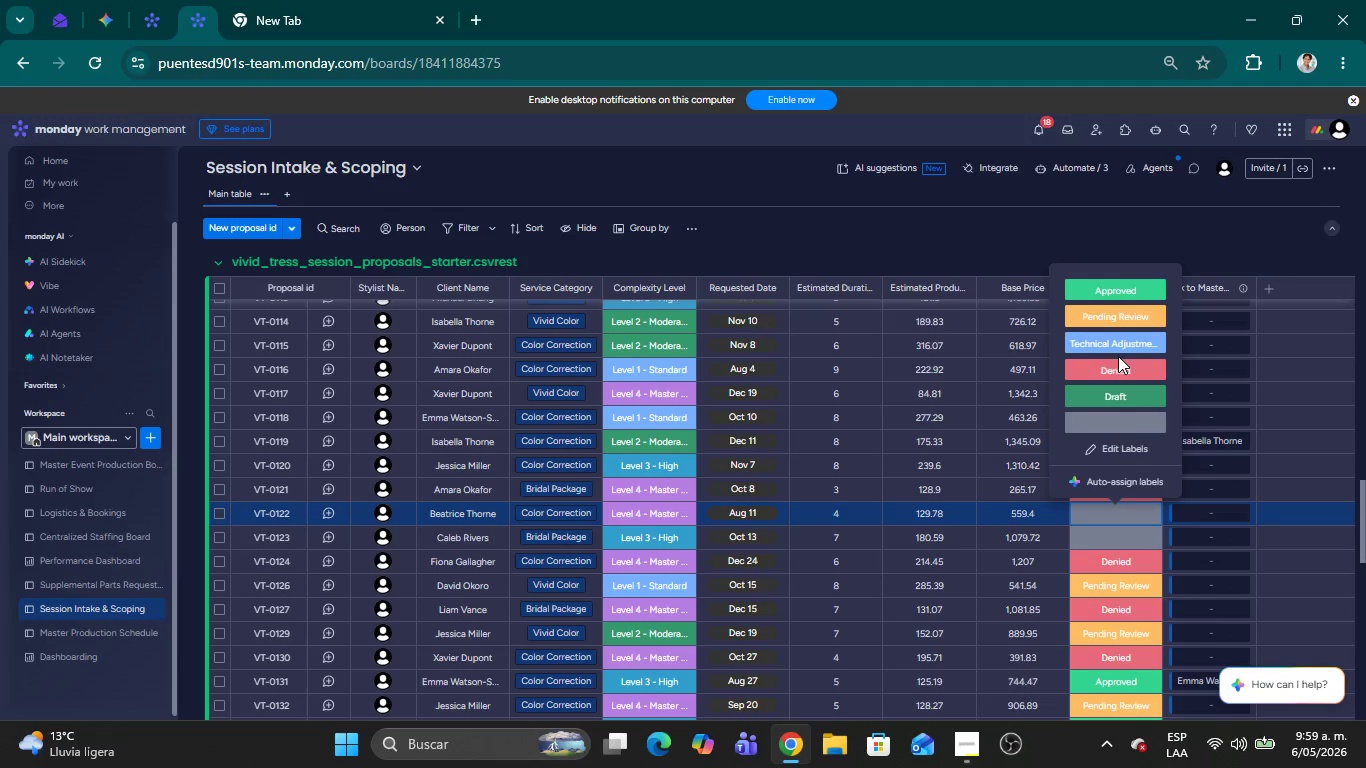 
left_click([1093, 348])
 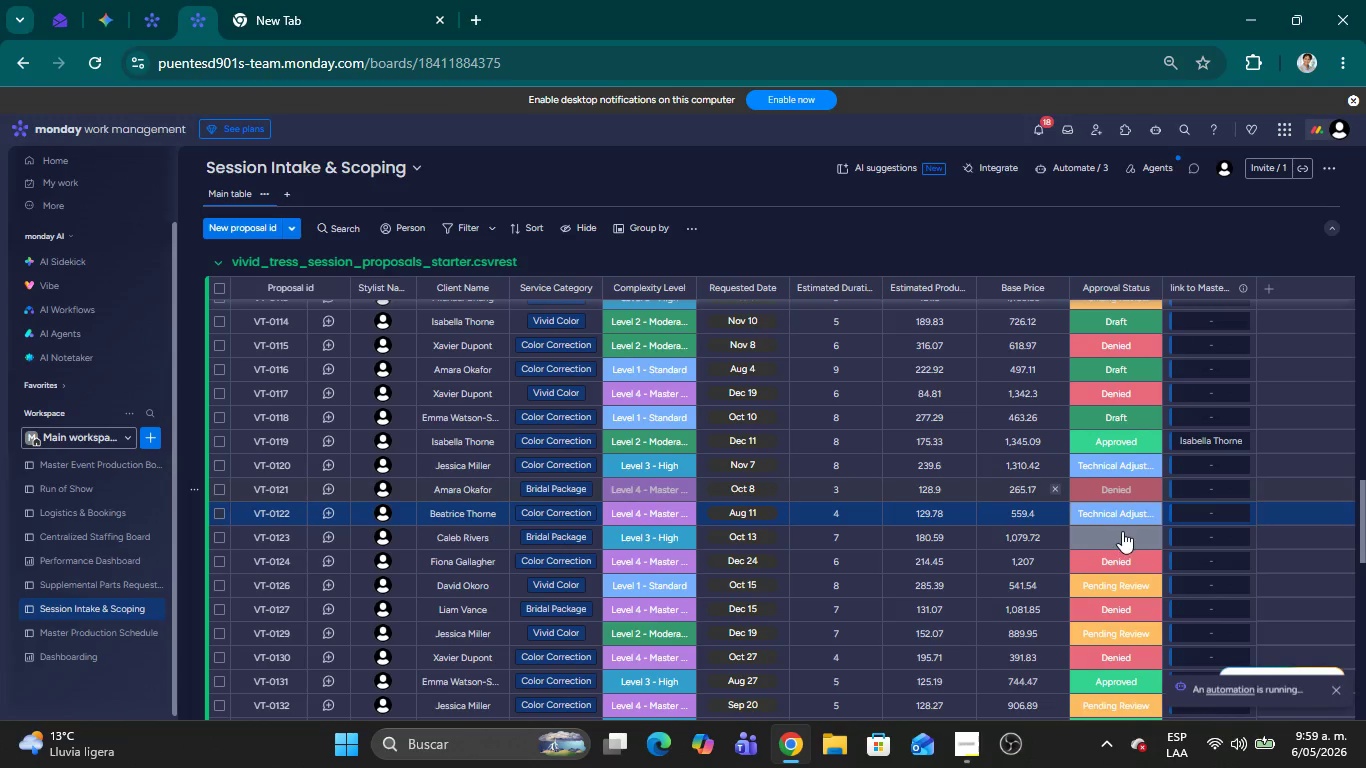 
left_click([1122, 534])
 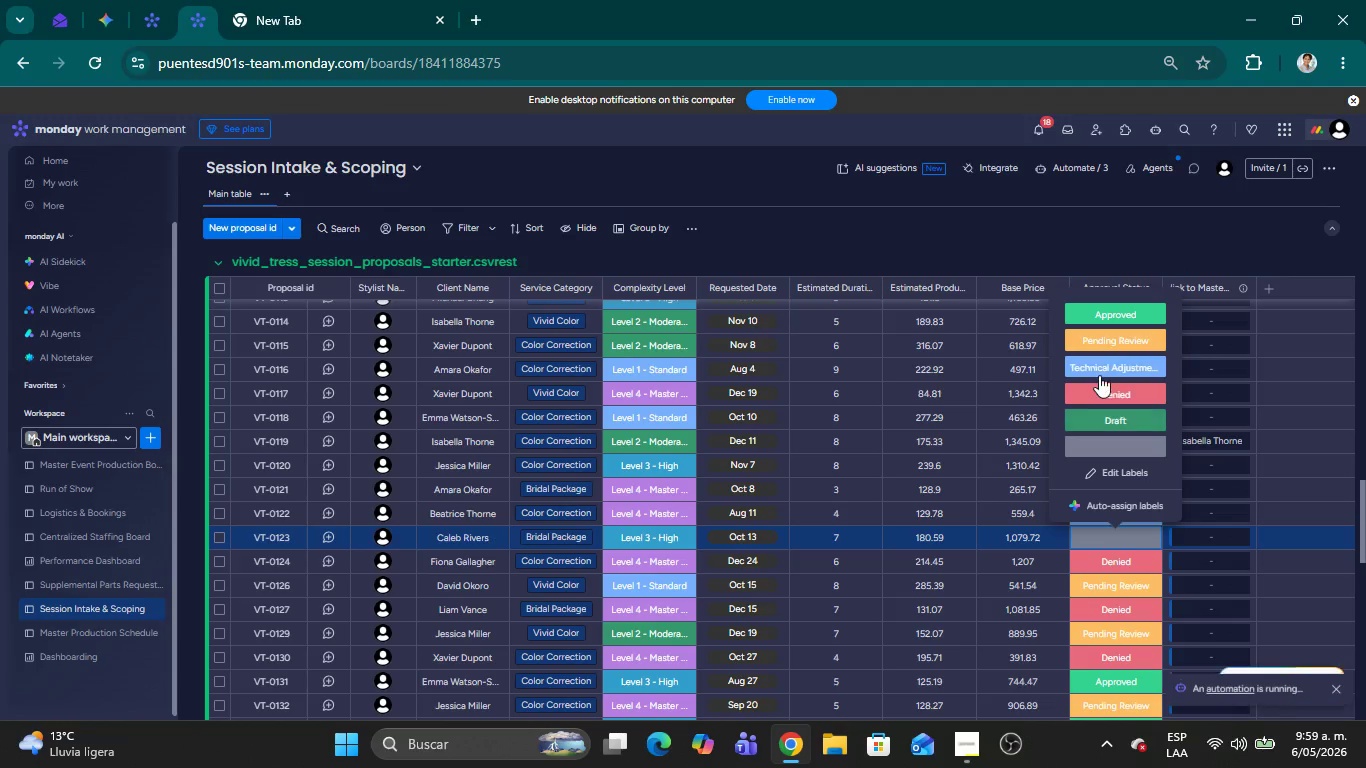 
left_click([1098, 374])
 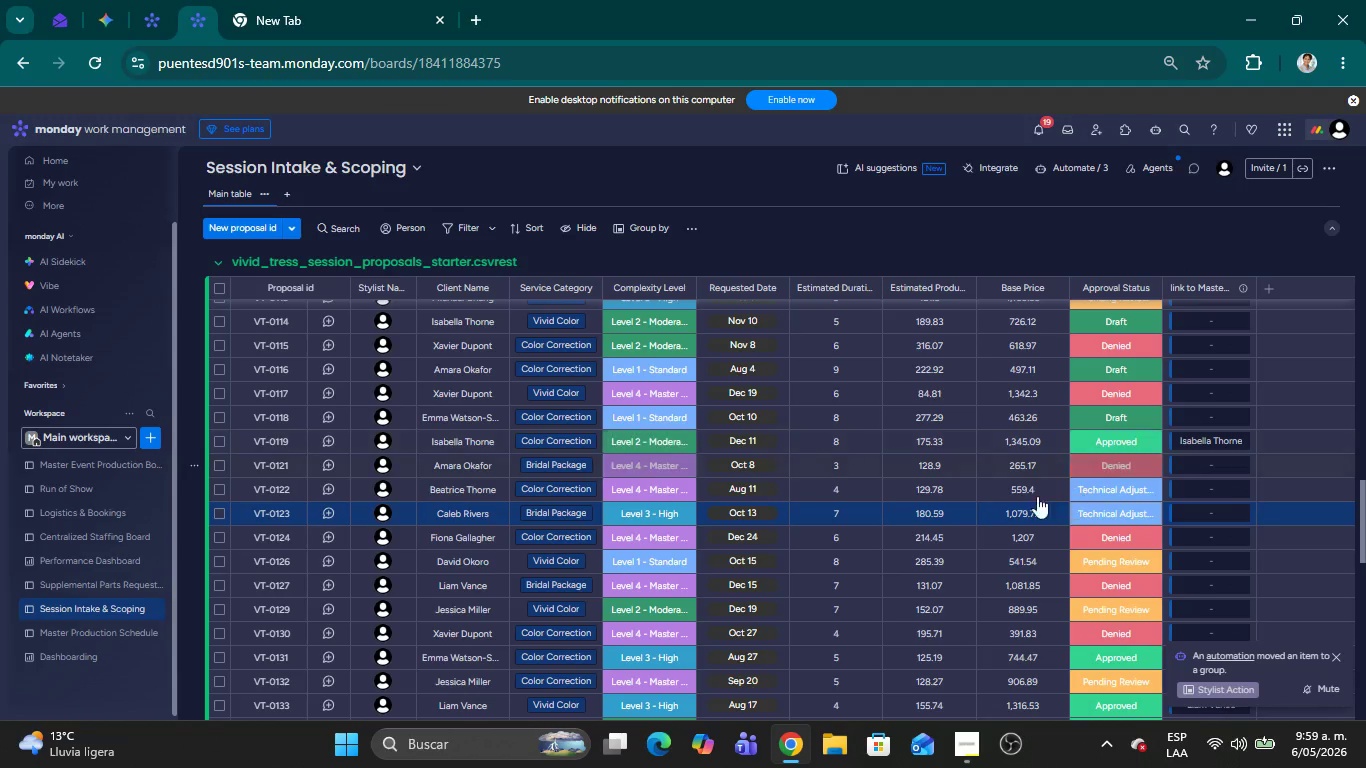 
wait(10.12)
 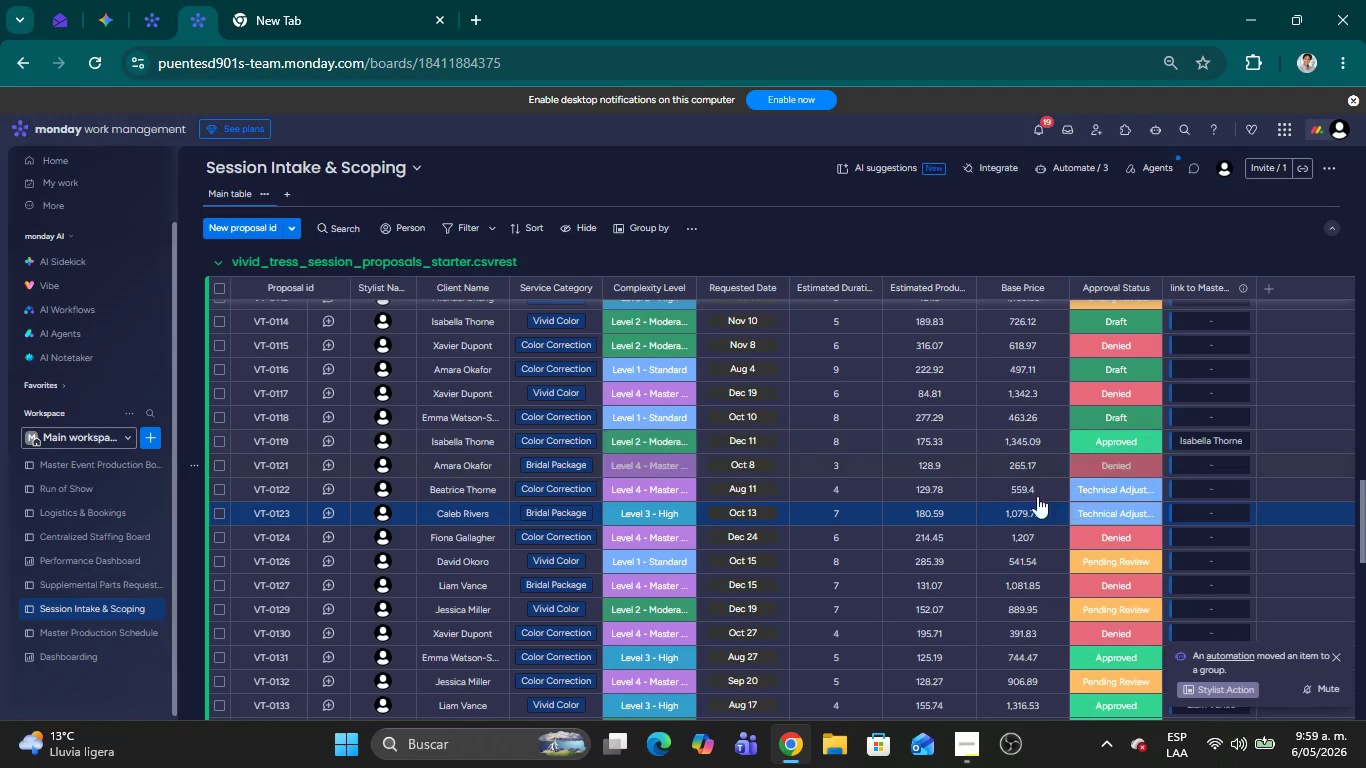 
scroll: coordinate [1111, 529], scroll_direction: up, amount: 11.0
 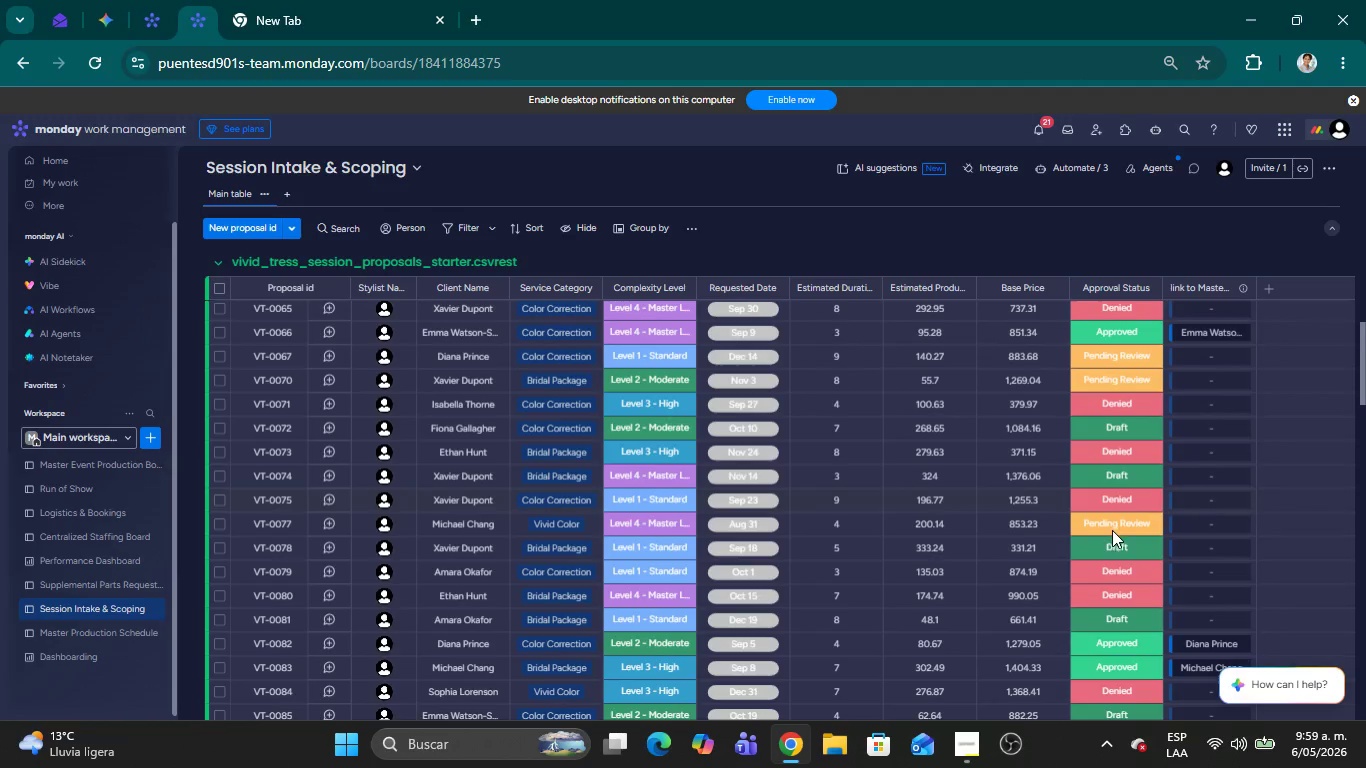 
scroll: coordinate [1112, 532], scroll_direction: down, amount: 3.0
 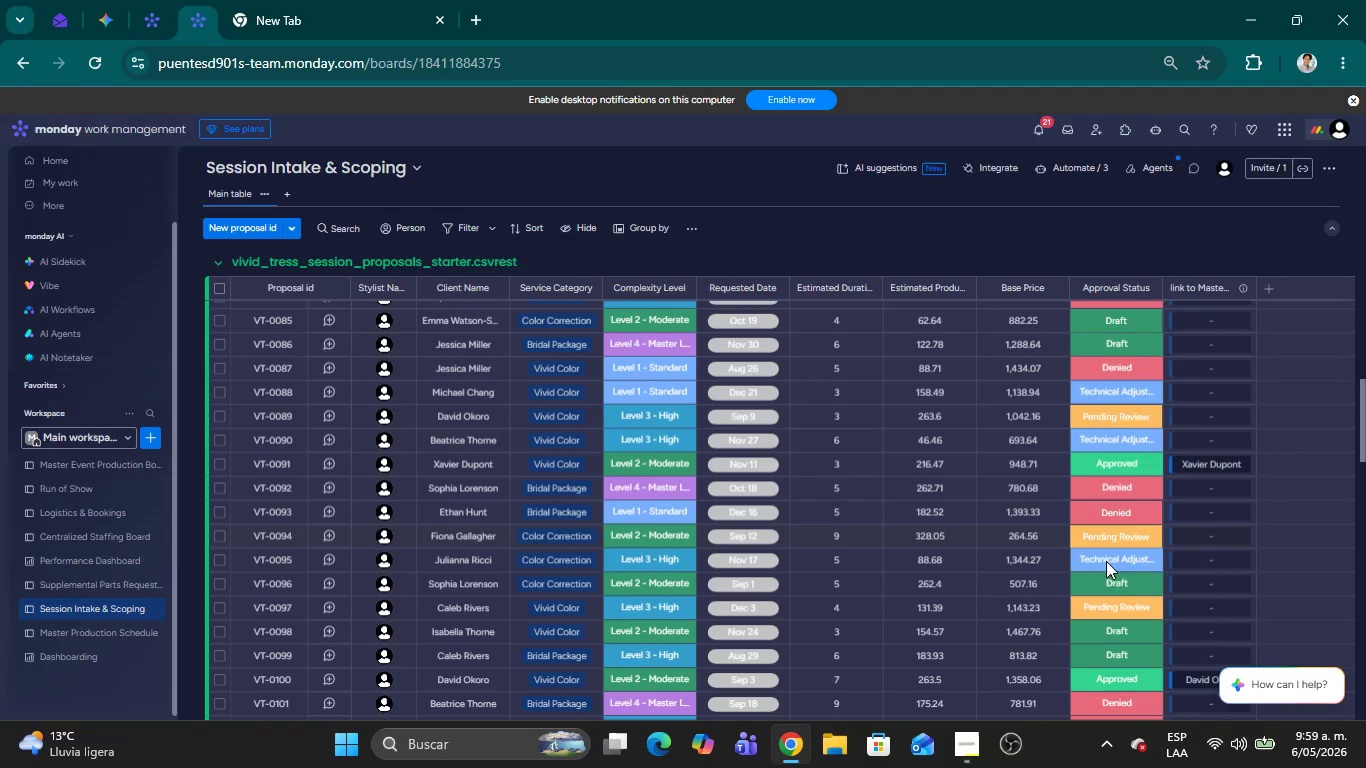 
left_click([1106, 561])
 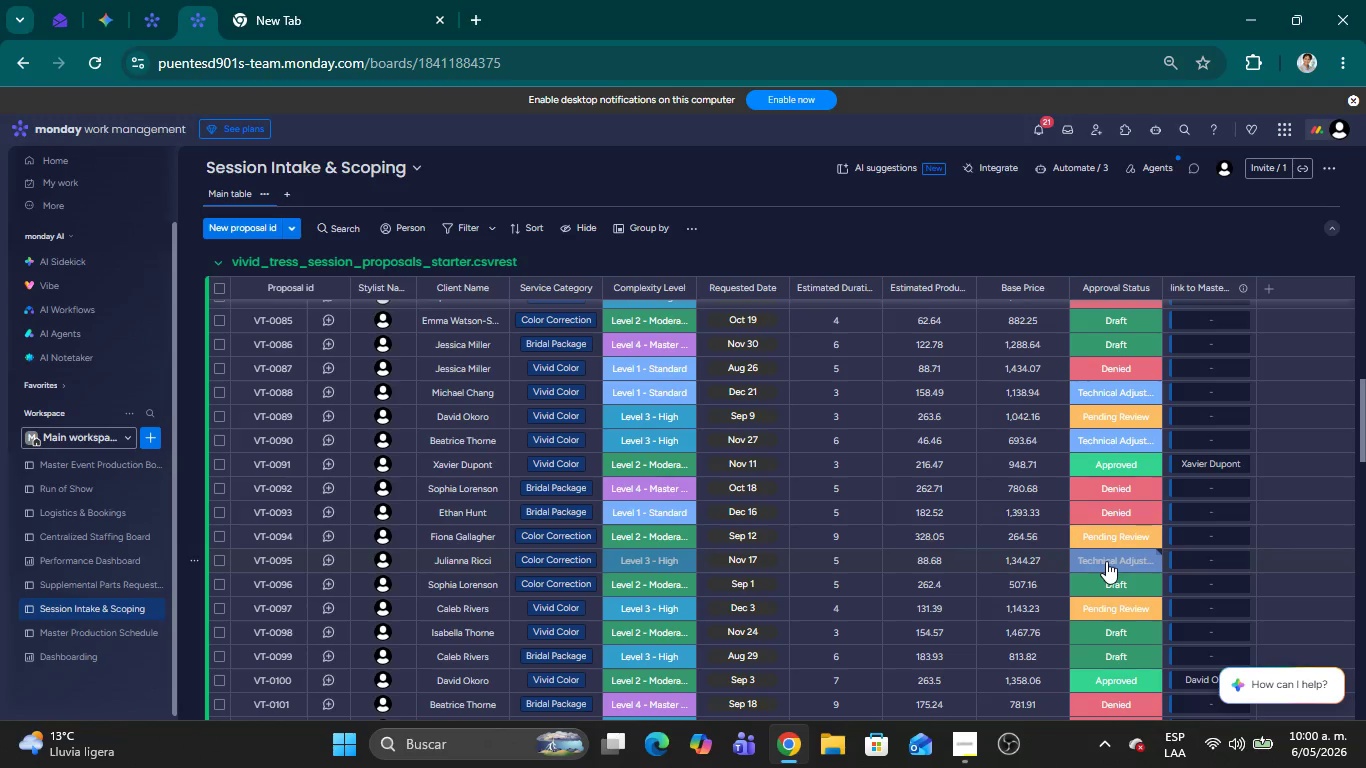 
wait(22.05)
 